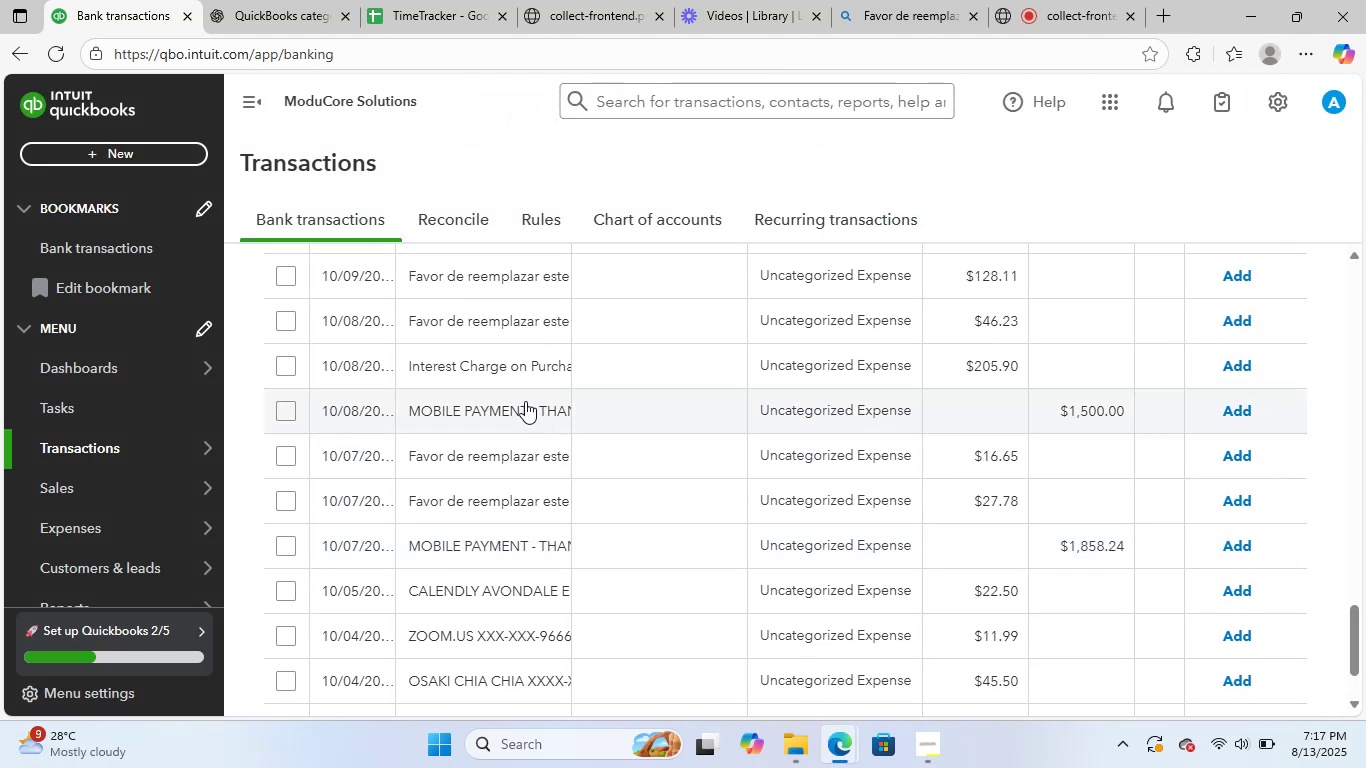 
left_click([514, 381])
 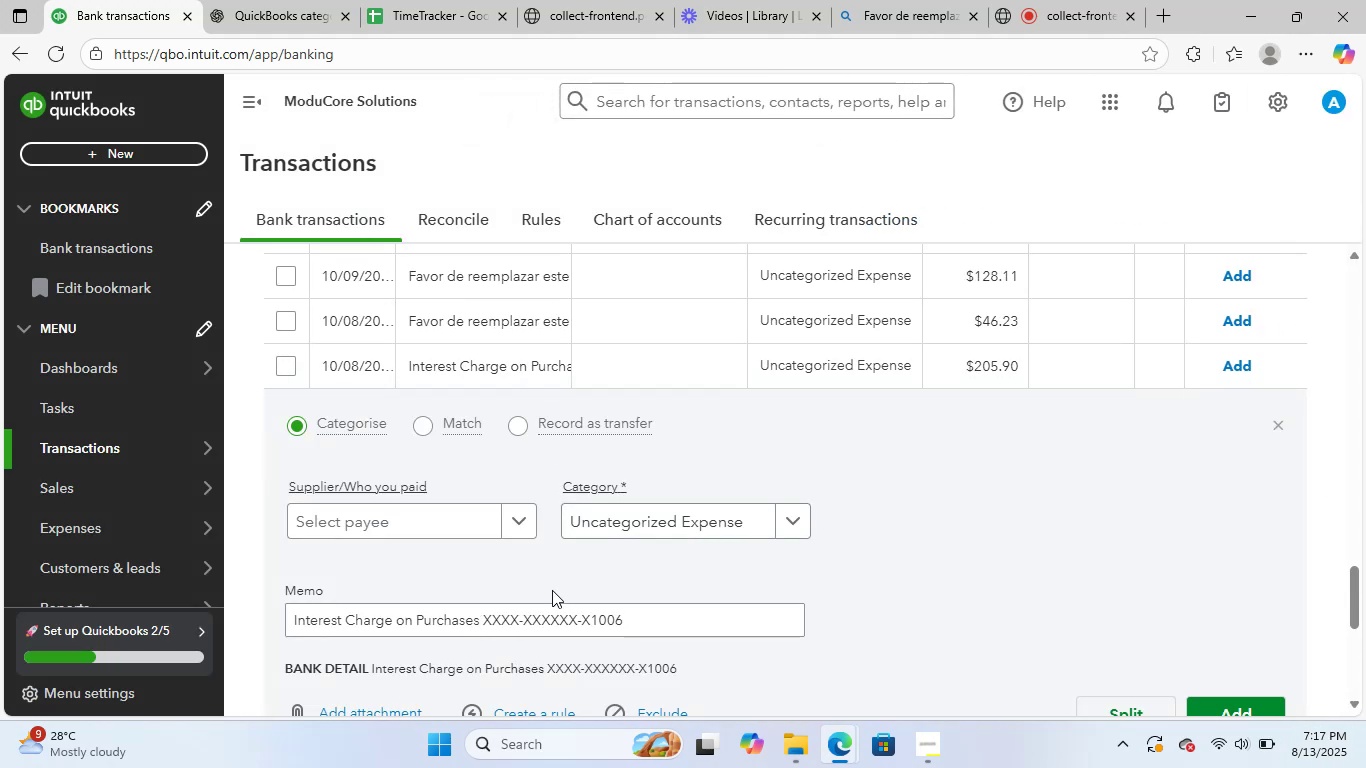 
left_click_drag(start_coordinate=[637, 620], to_coordinate=[268, 621])
 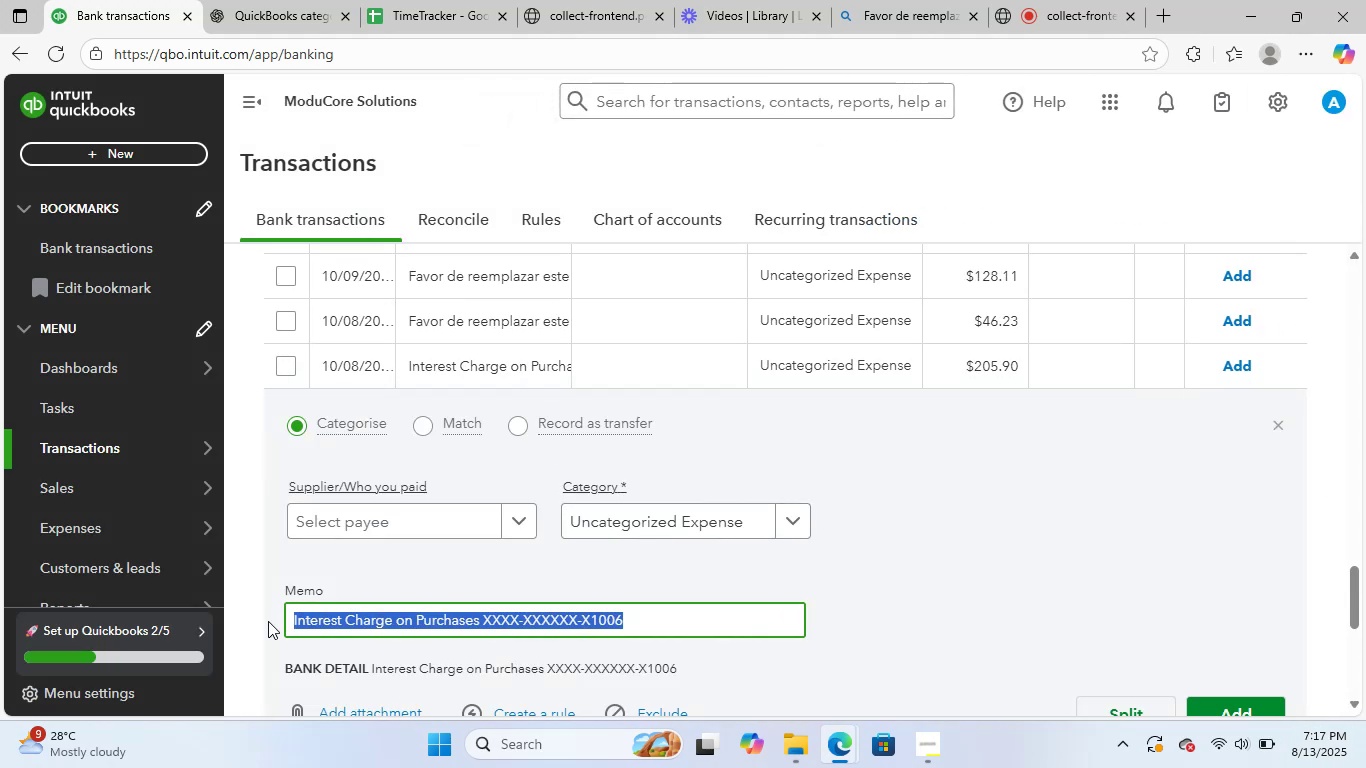 
key(Control+C)
 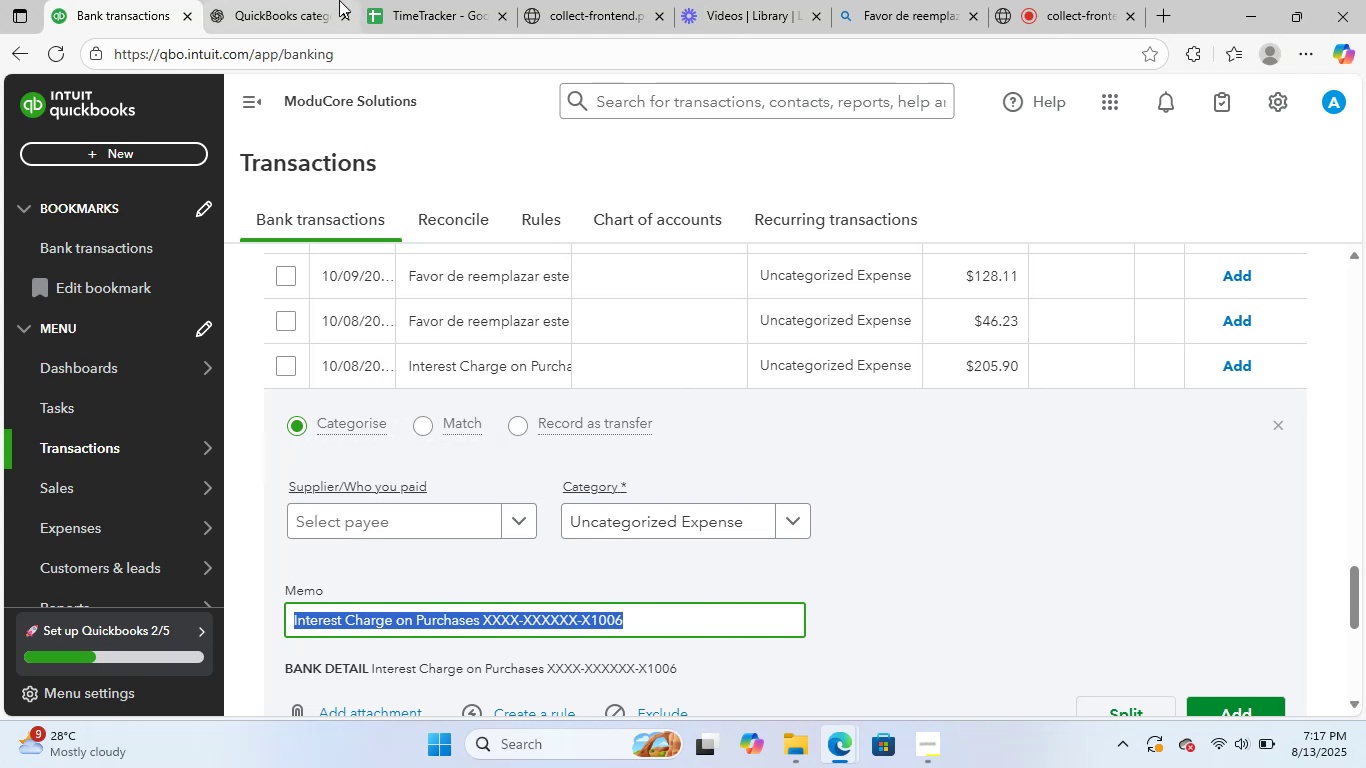 
left_click([309, 0])
 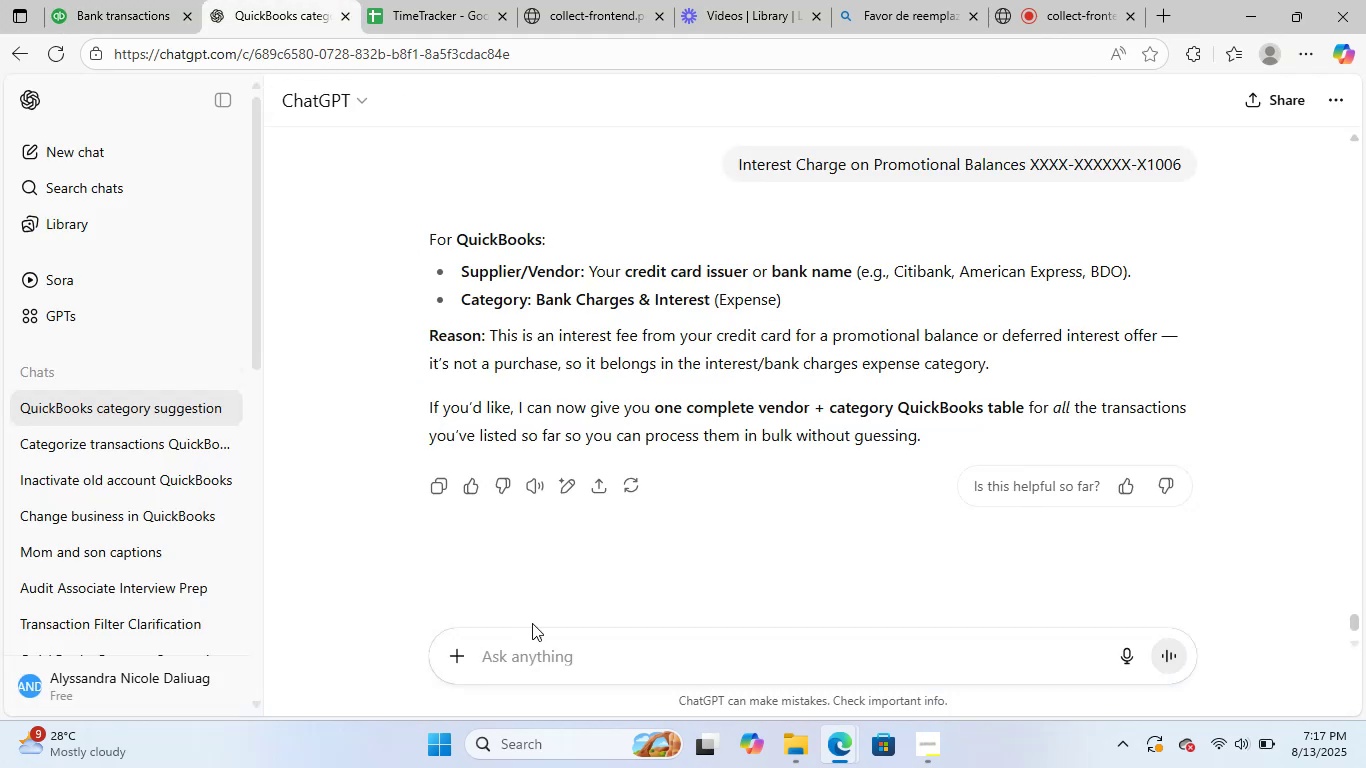 
left_click([550, 653])
 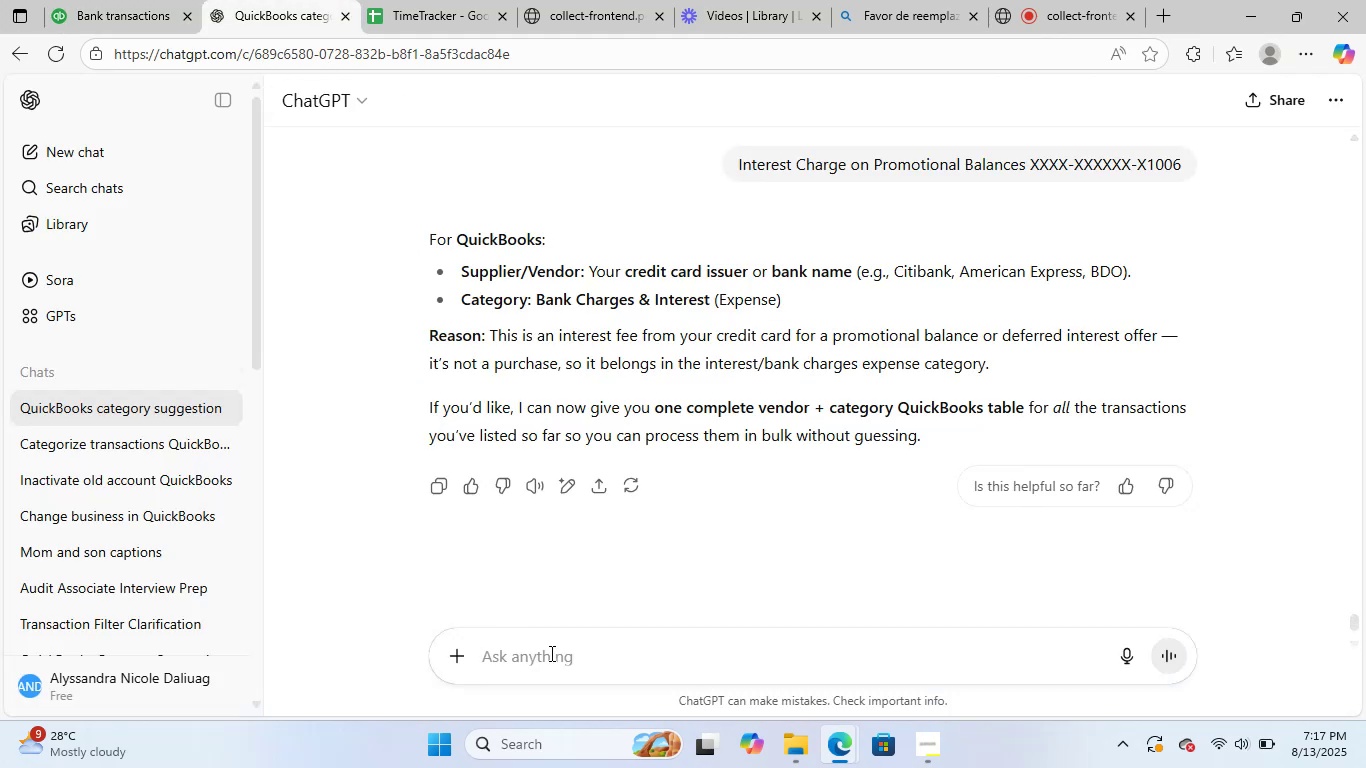 
key(Control+ControlLeft)
 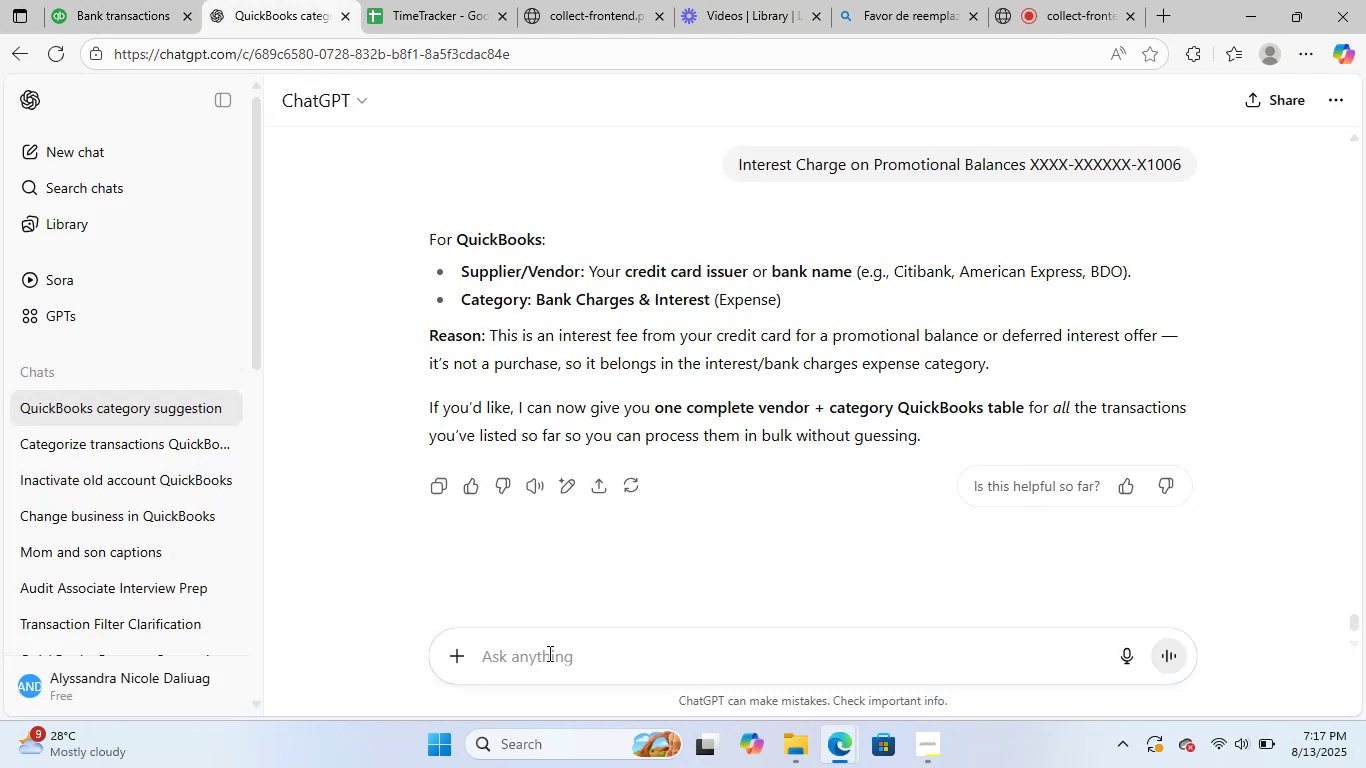 
key(Control+V)
 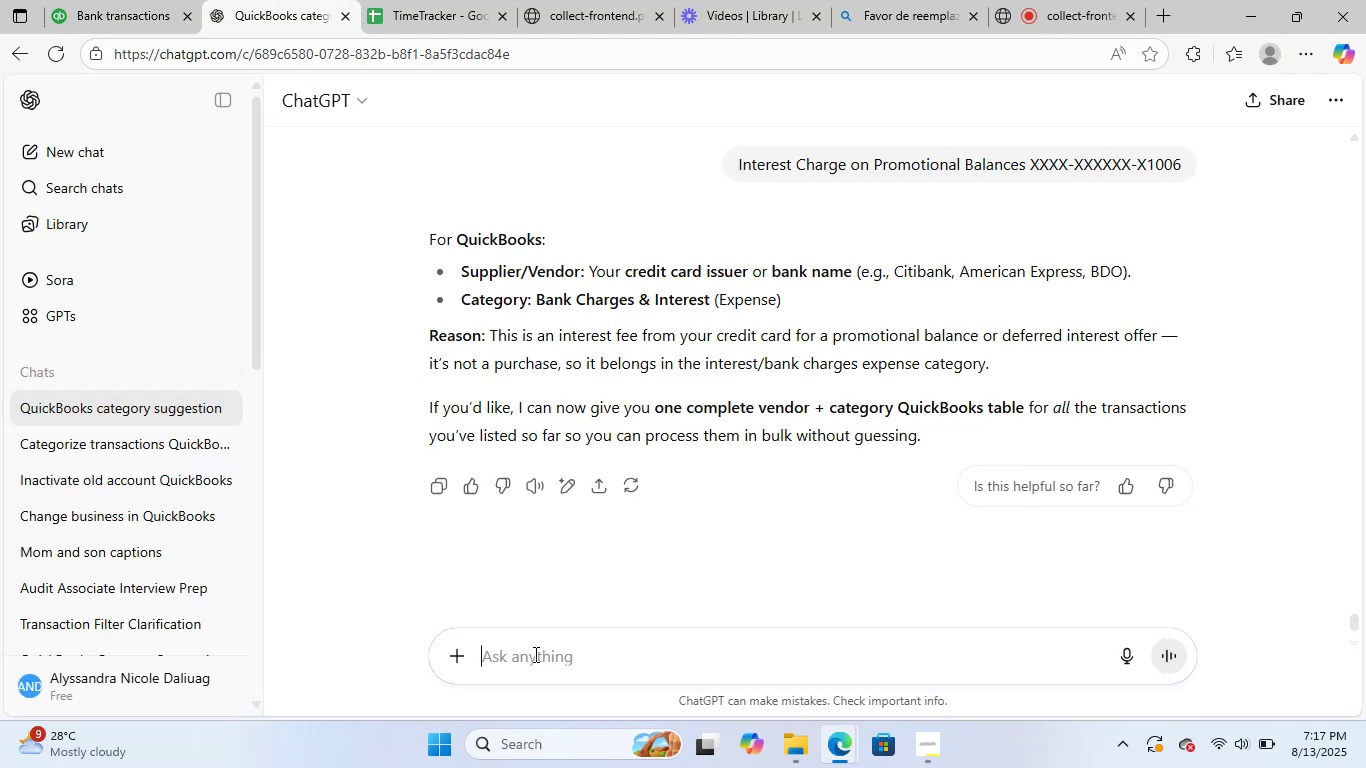 
key(NumpadEnter)
 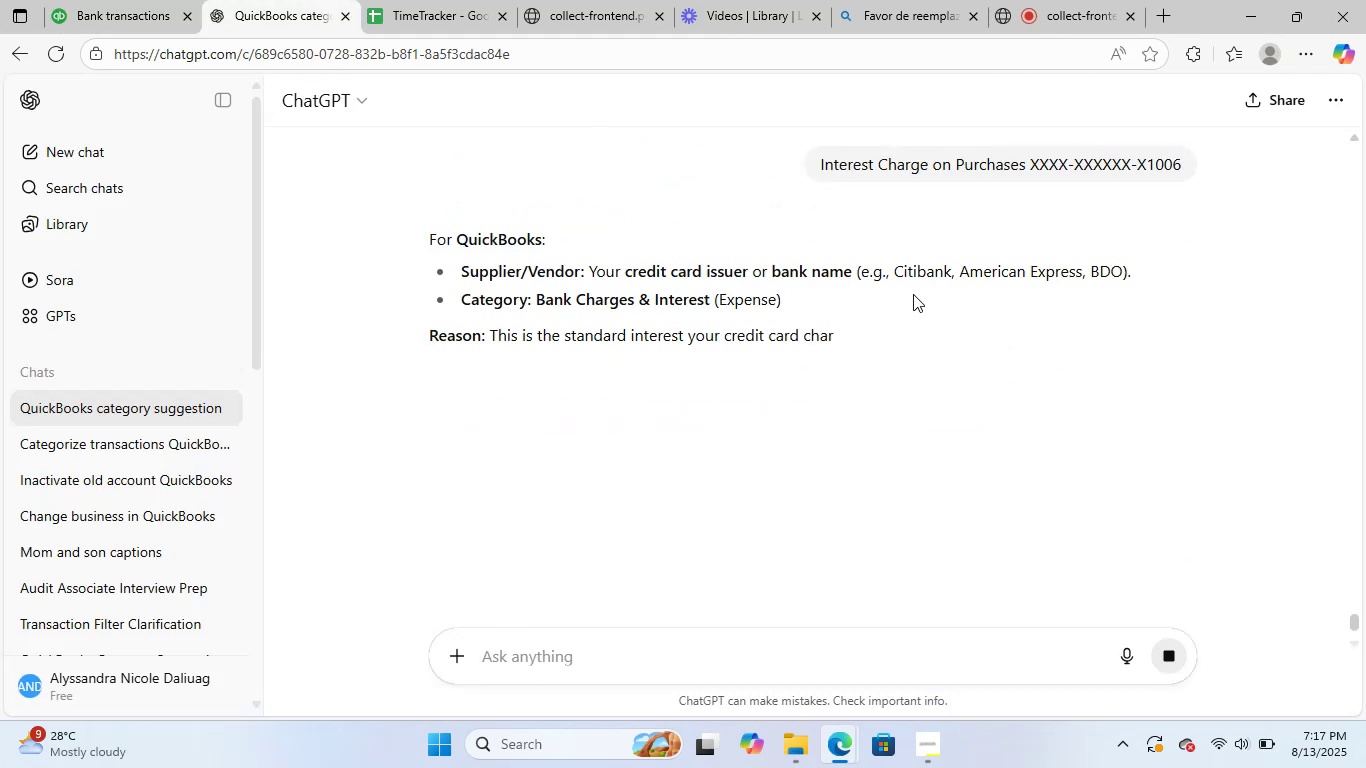 
wait(6.21)
 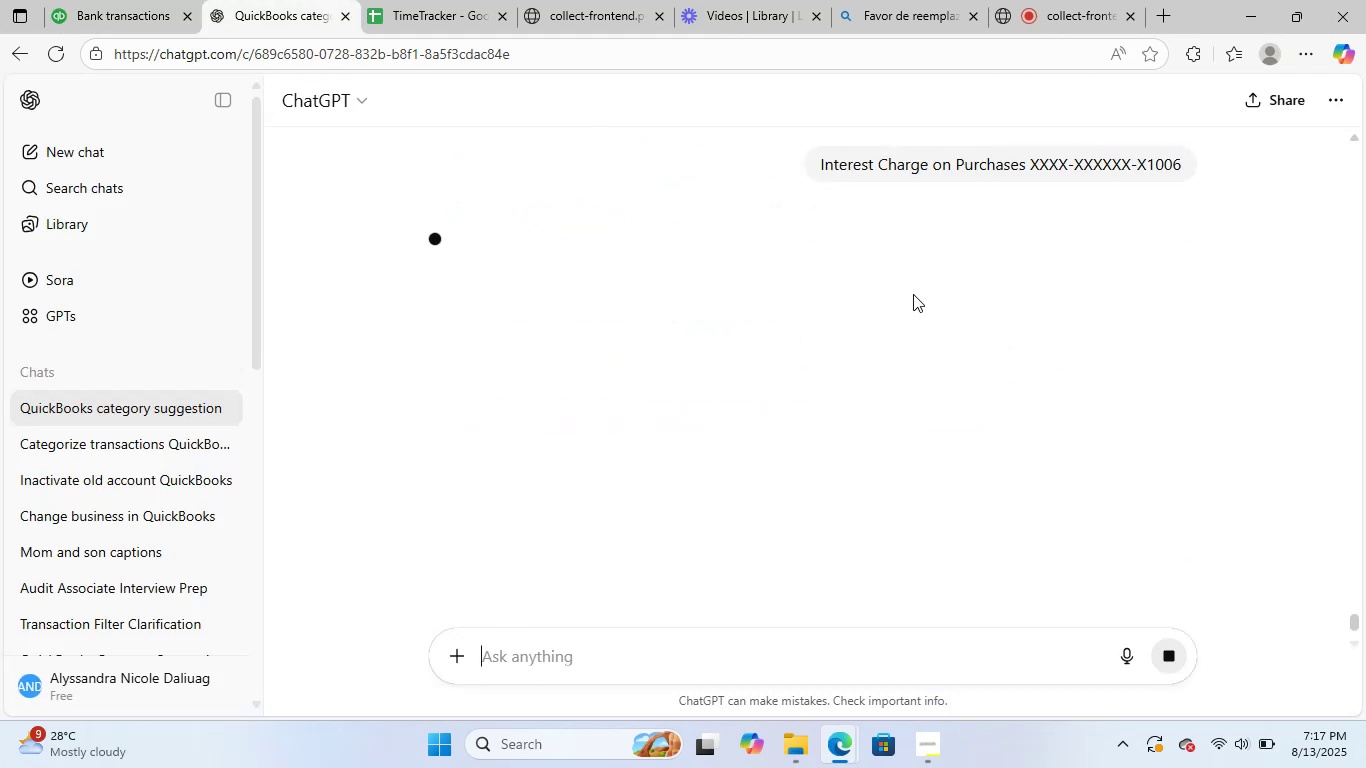 
left_click([92, 0])
 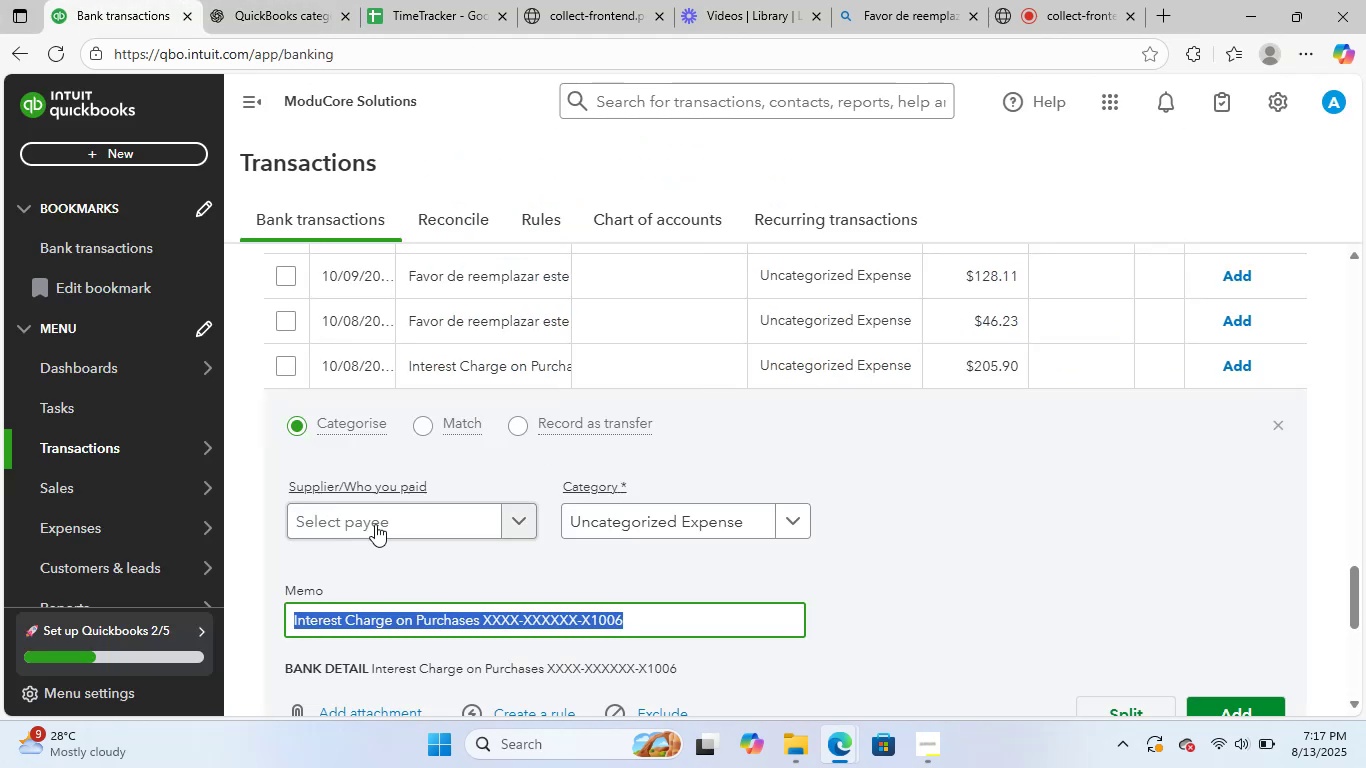 
left_click([380, 520])
 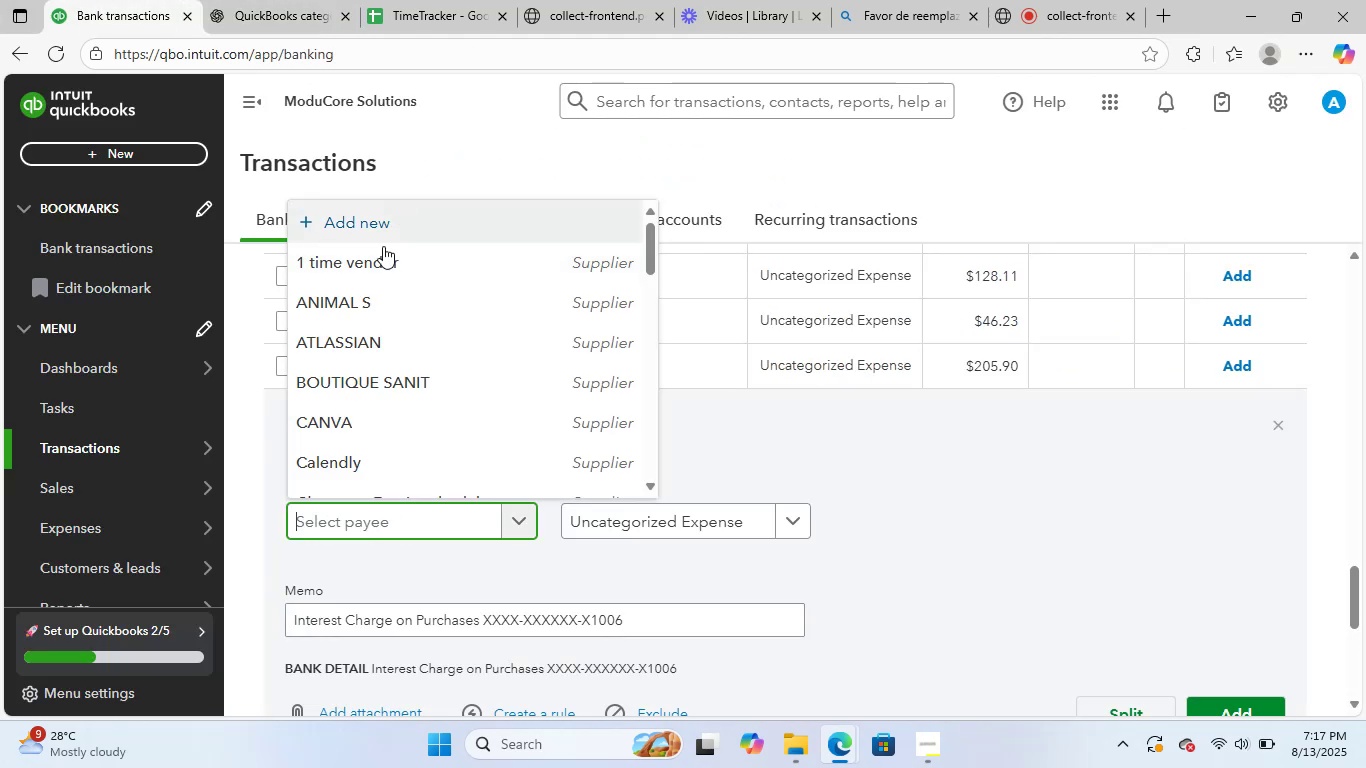 
left_click([380, 256])
 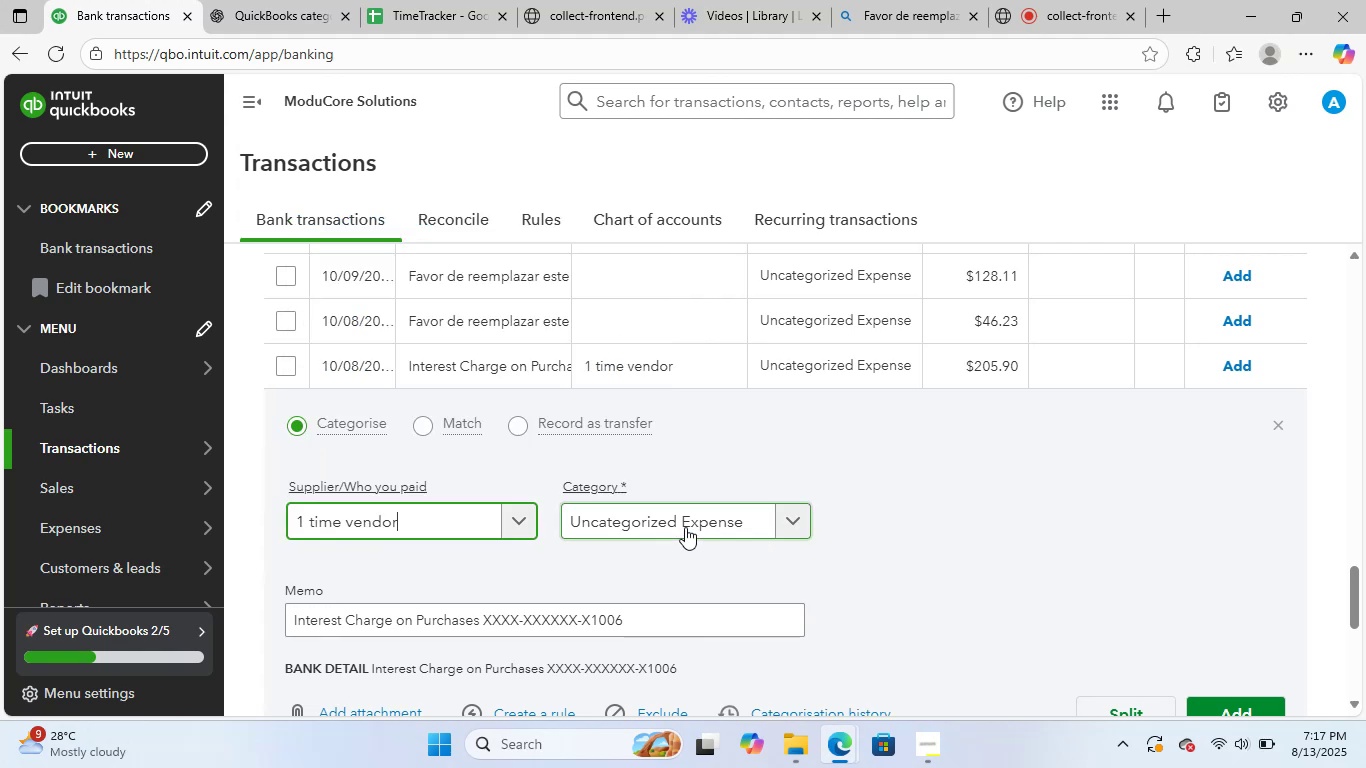 
left_click([685, 524])
 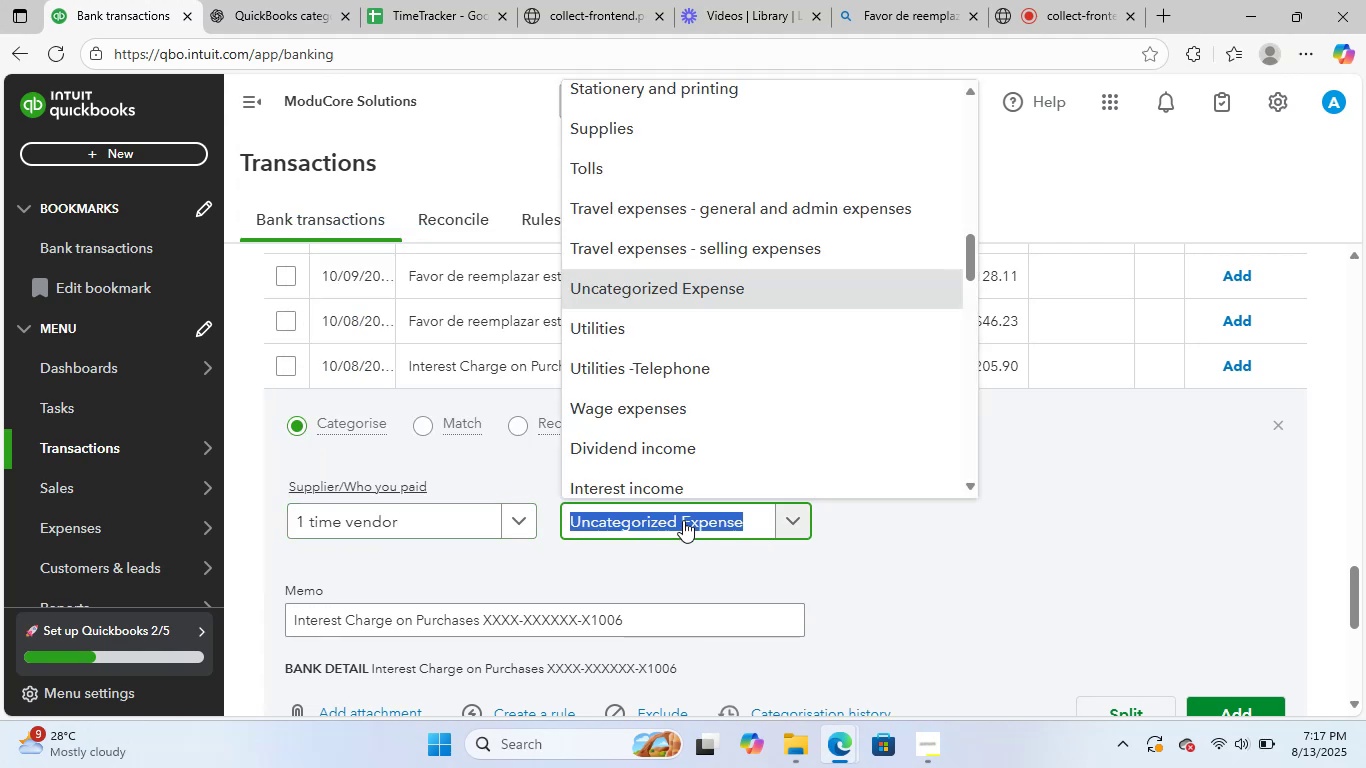 
type(ban)
 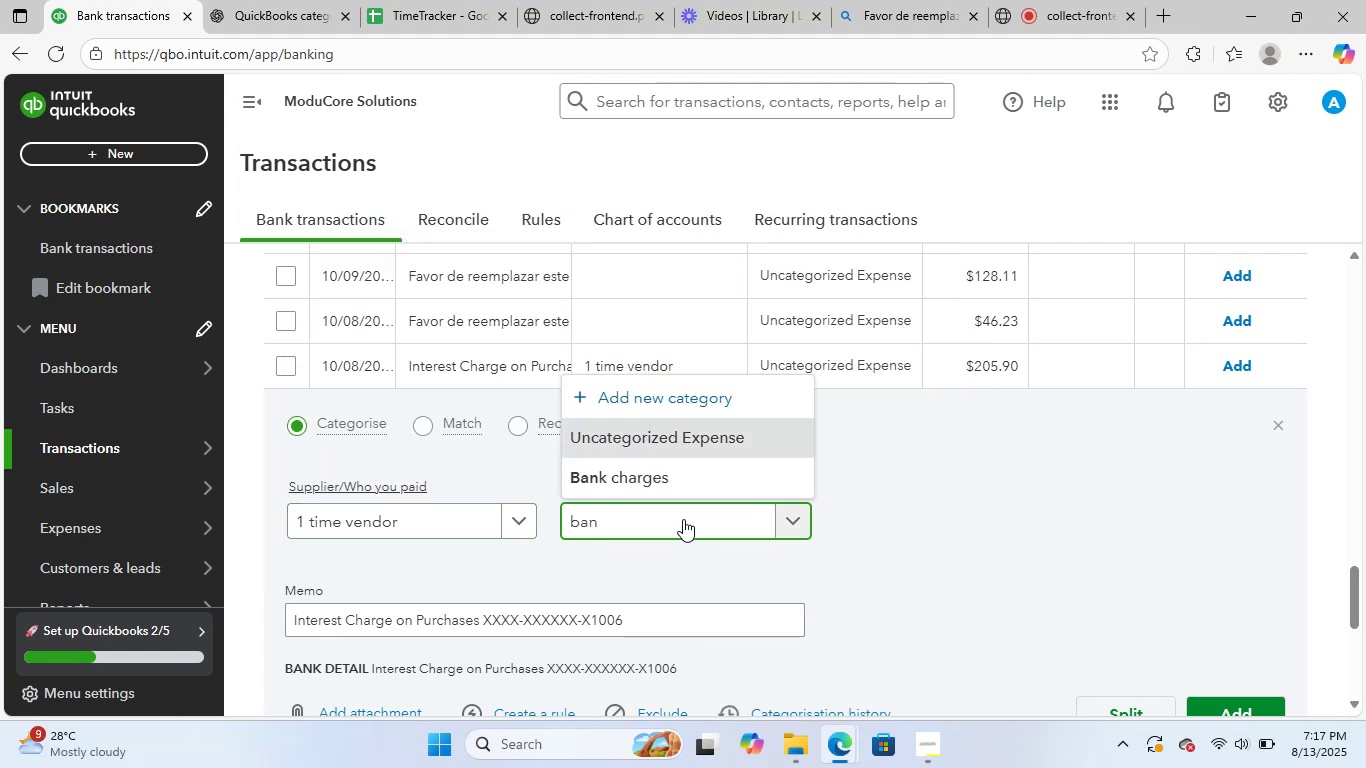 
left_click([659, 458])
 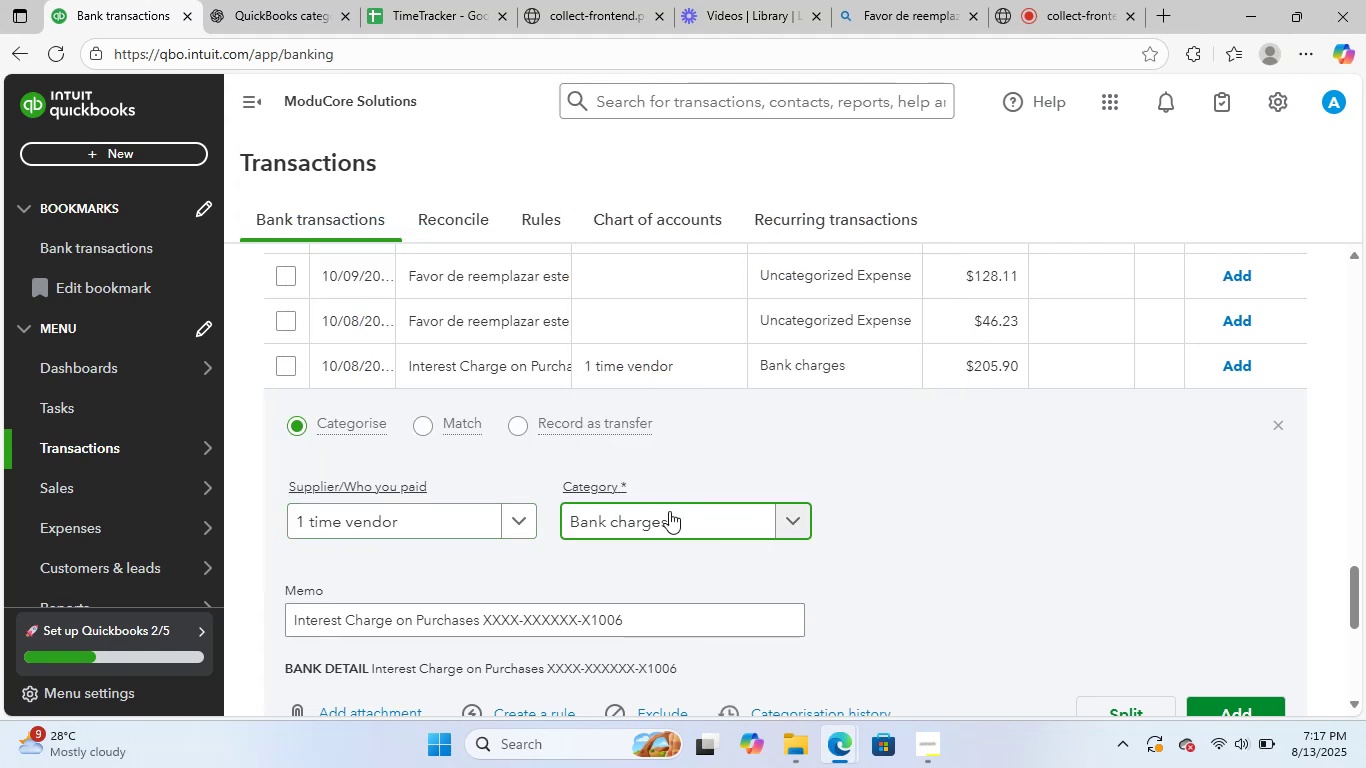 
scroll: coordinate [585, 643], scroll_direction: down, amount: 1.0
 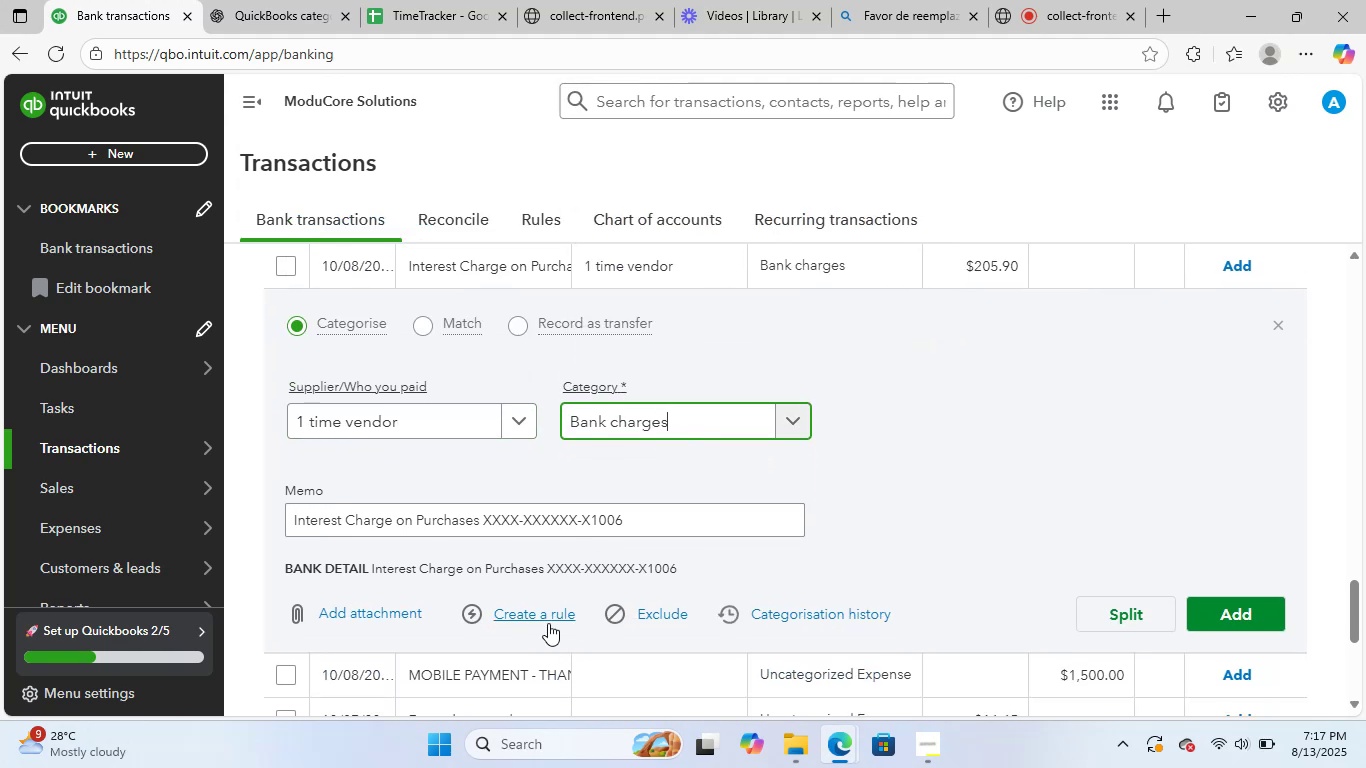 
left_click([552, 616])
 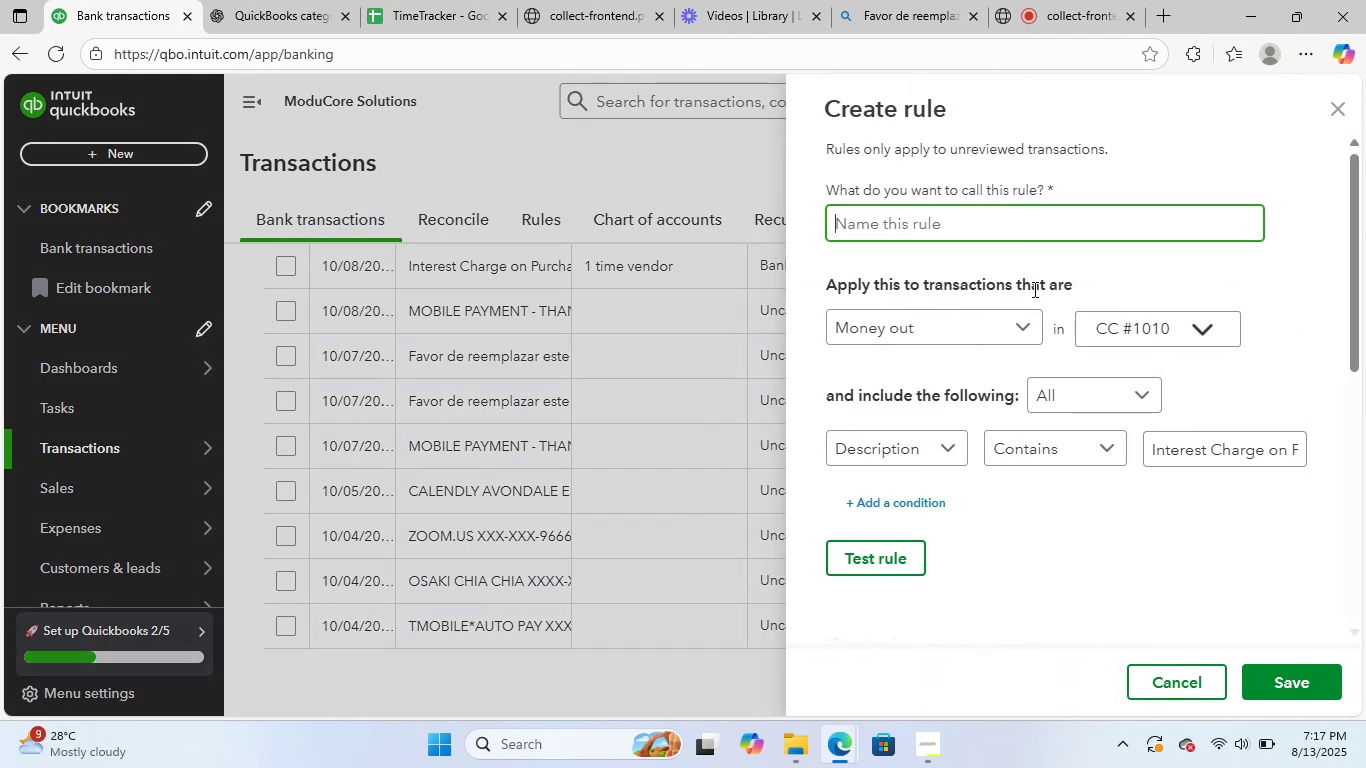 
left_click([1076, 234])
 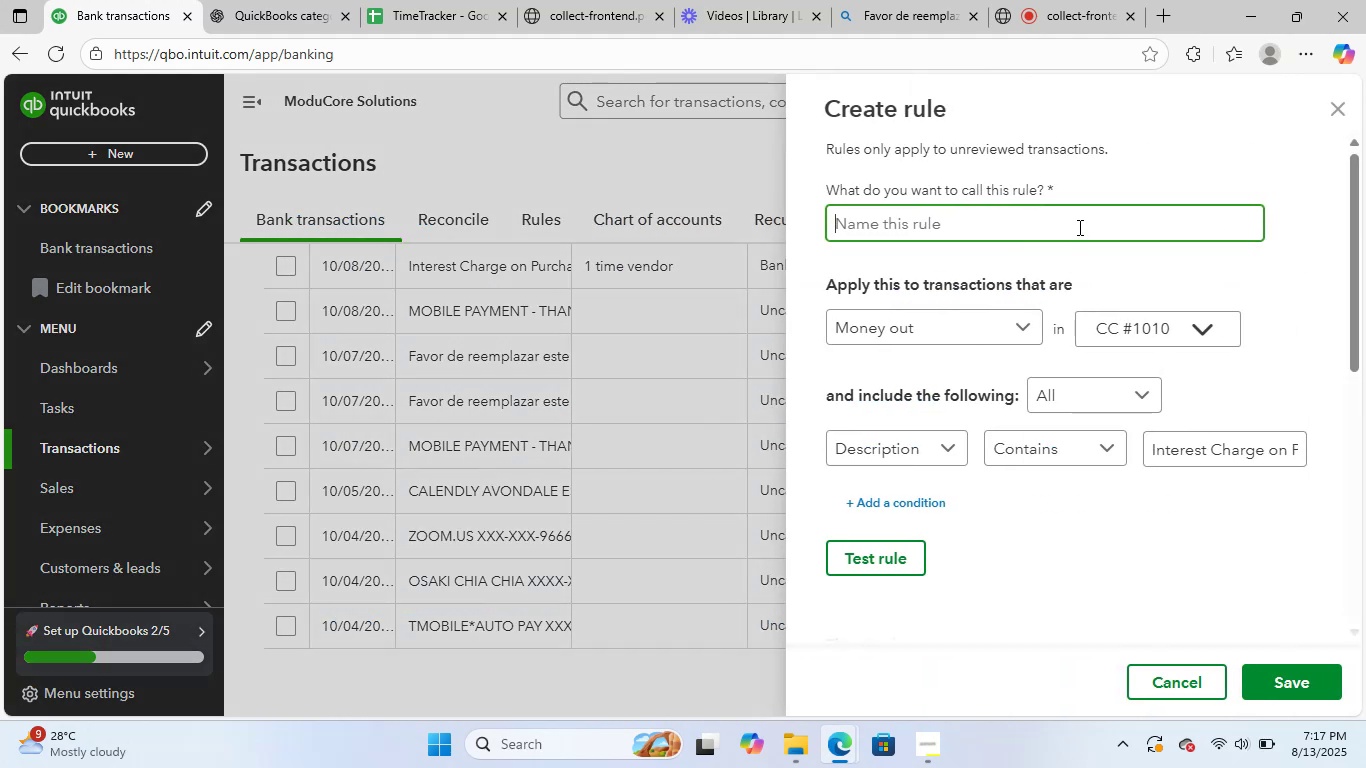 
type(Purchases)
 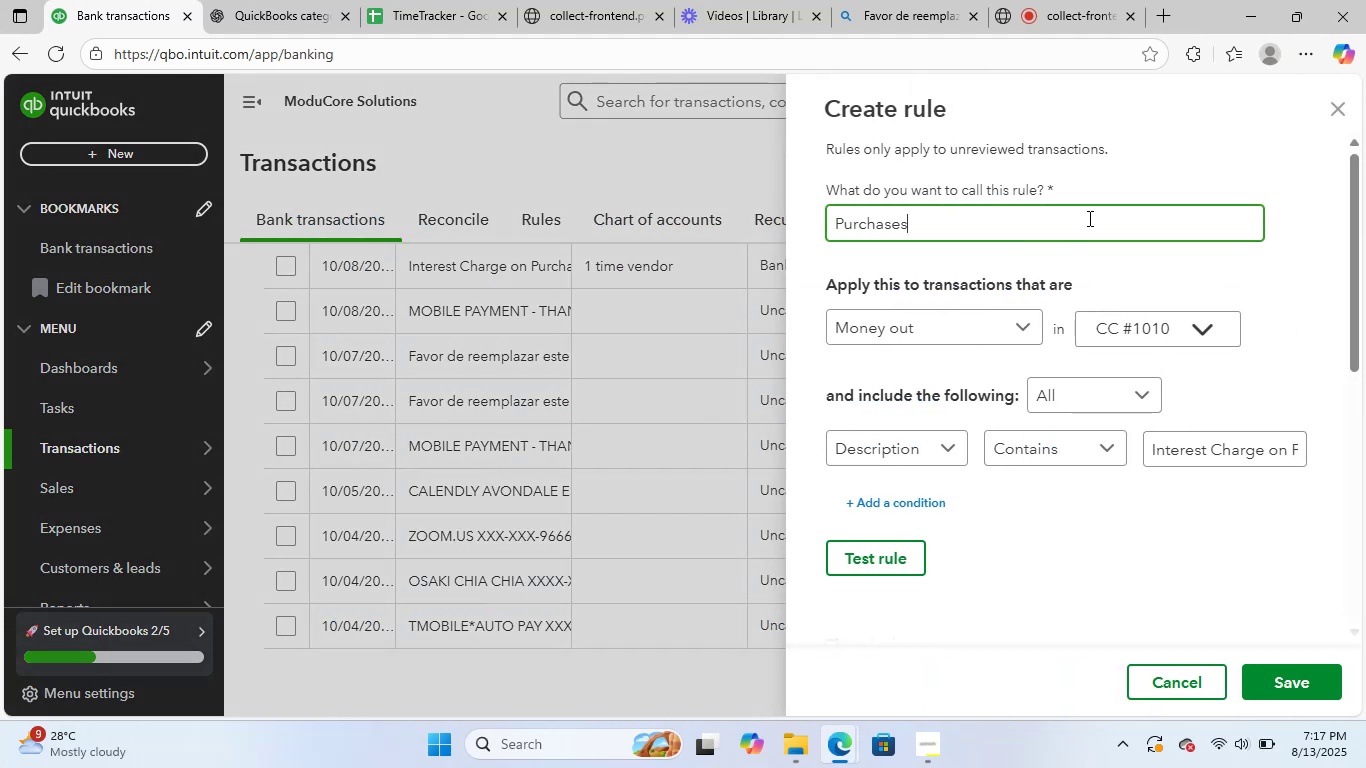 
scroll: coordinate [1282, 482], scroll_direction: down, amount: 5.0
 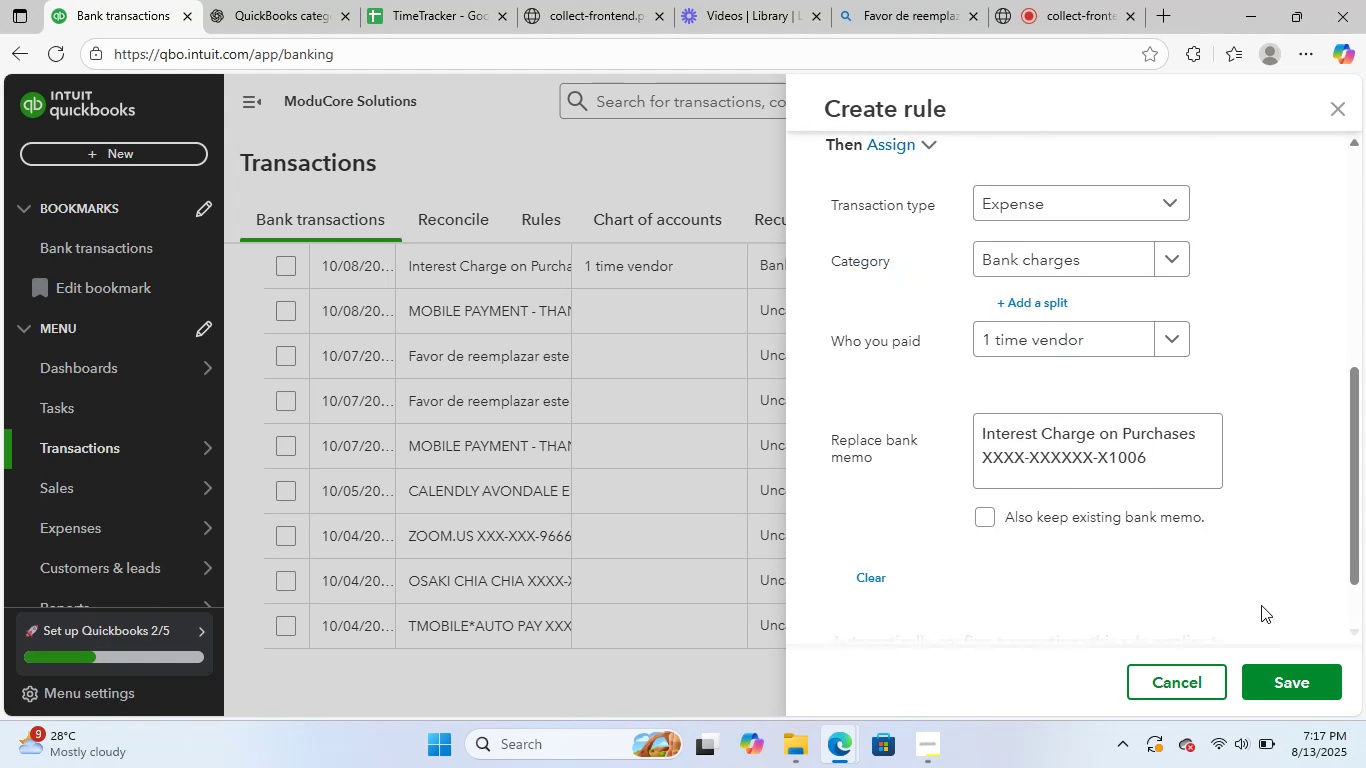 
left_click_drag(start_coordinate=[1285, 670], to_coordinate=[1285, 675])
 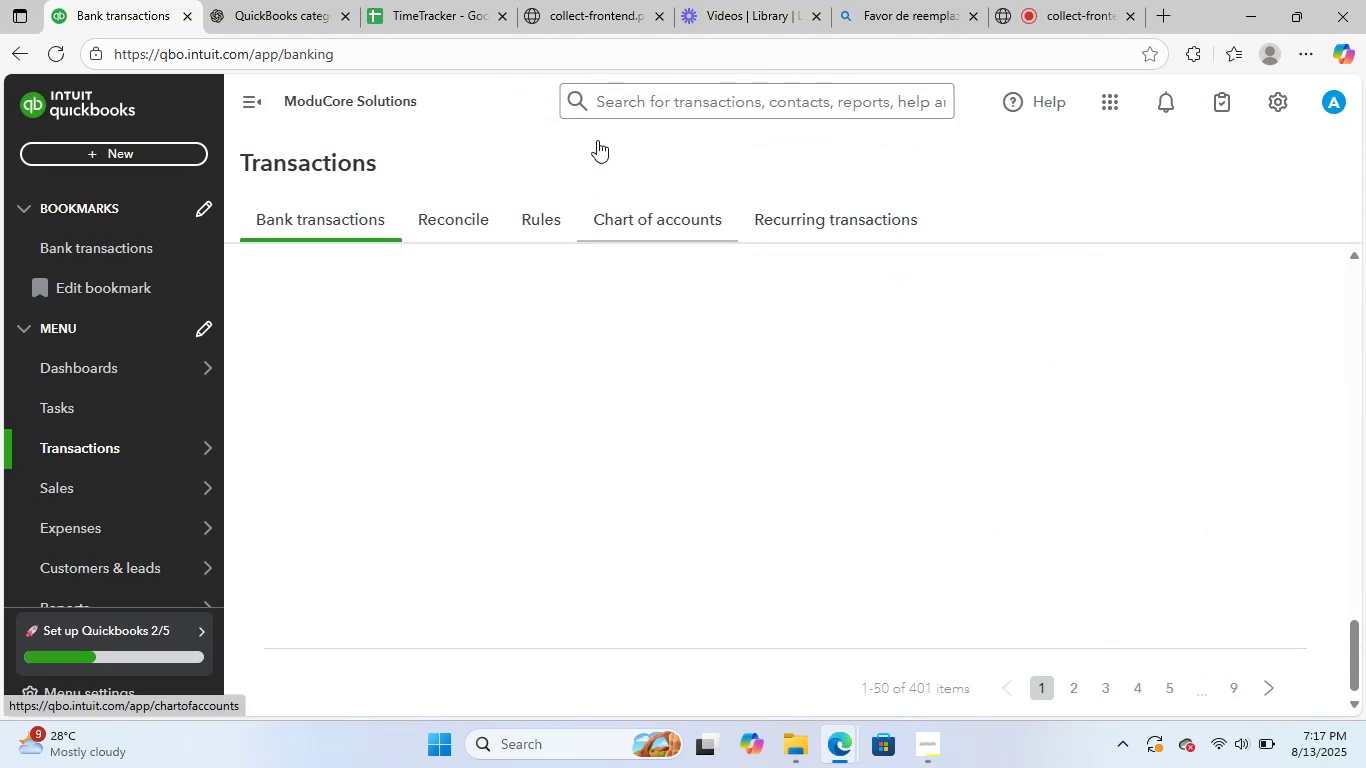 
wait(5.44)
 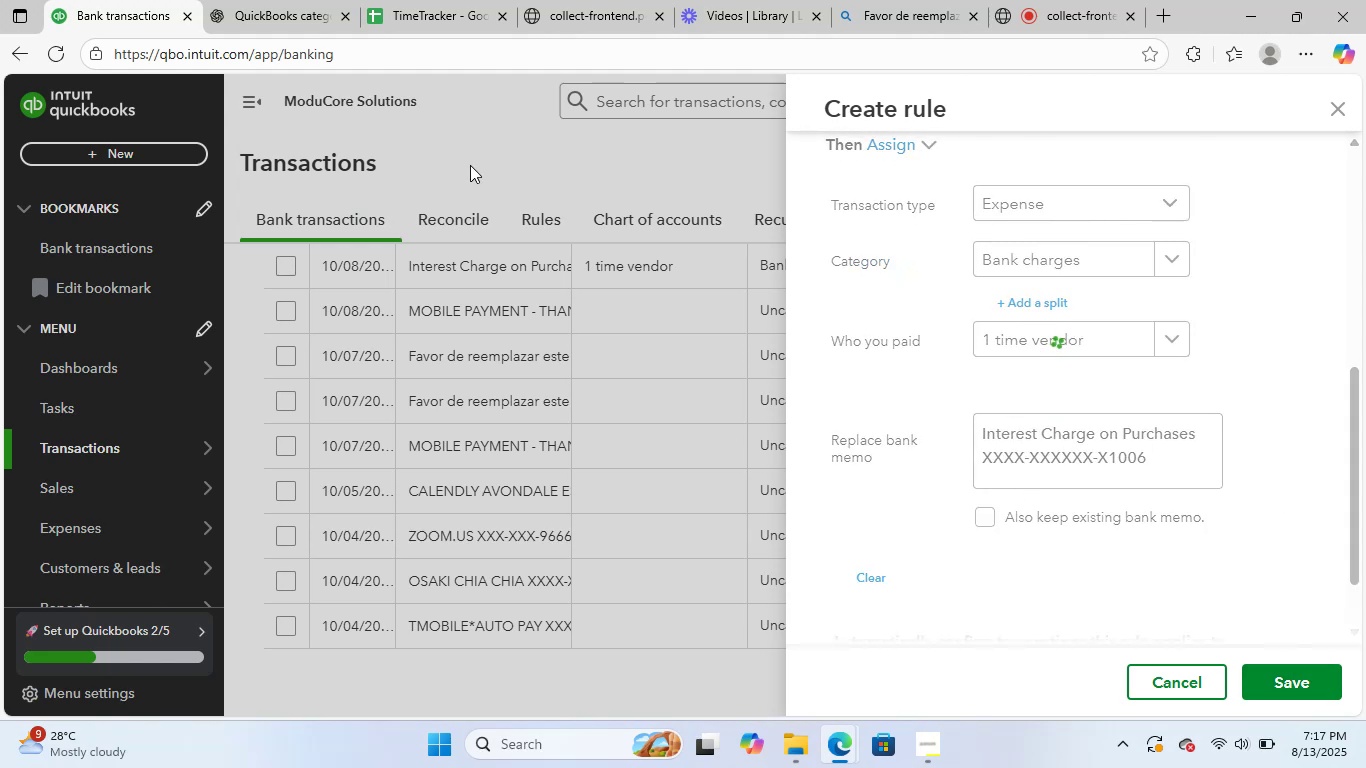 
scroll: coordinate [661, 375], scroll_direction: up, amount: 1.0
 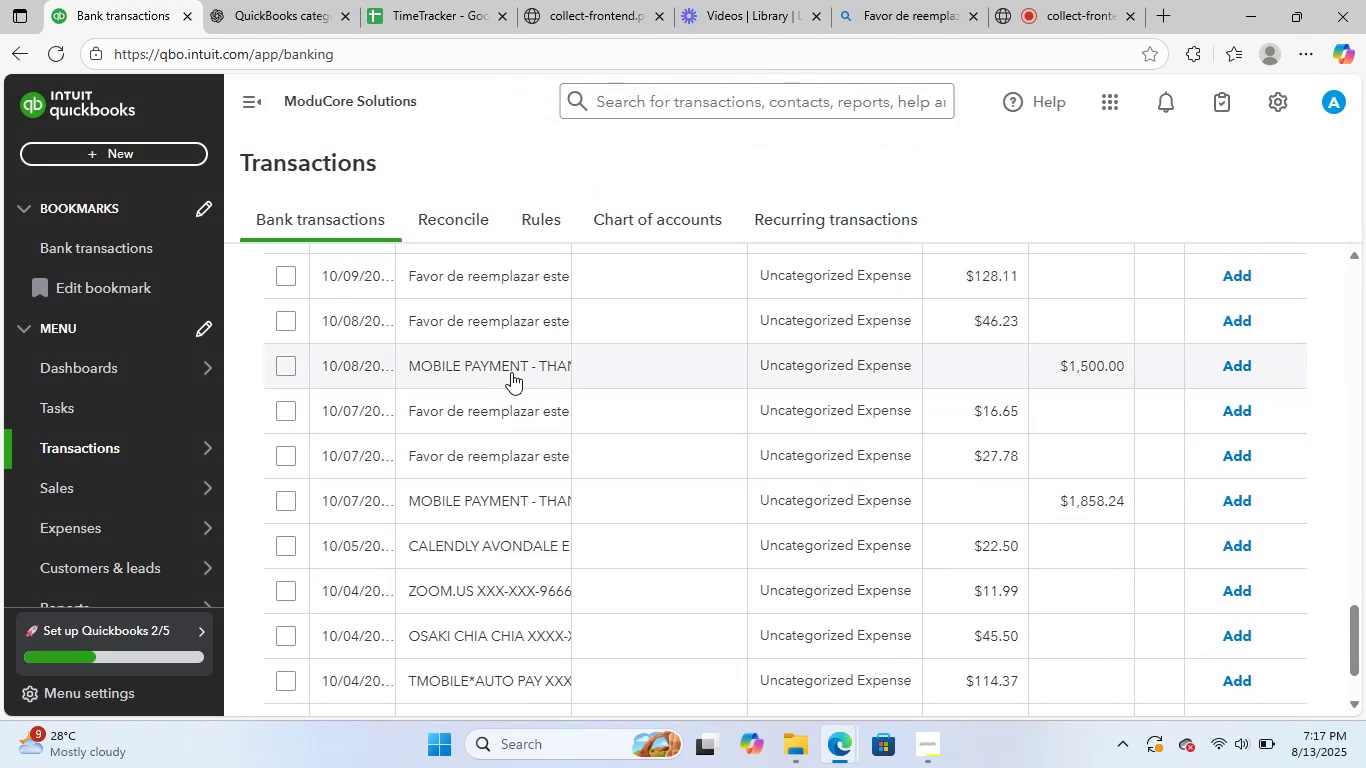 
left_click([511, 371])
 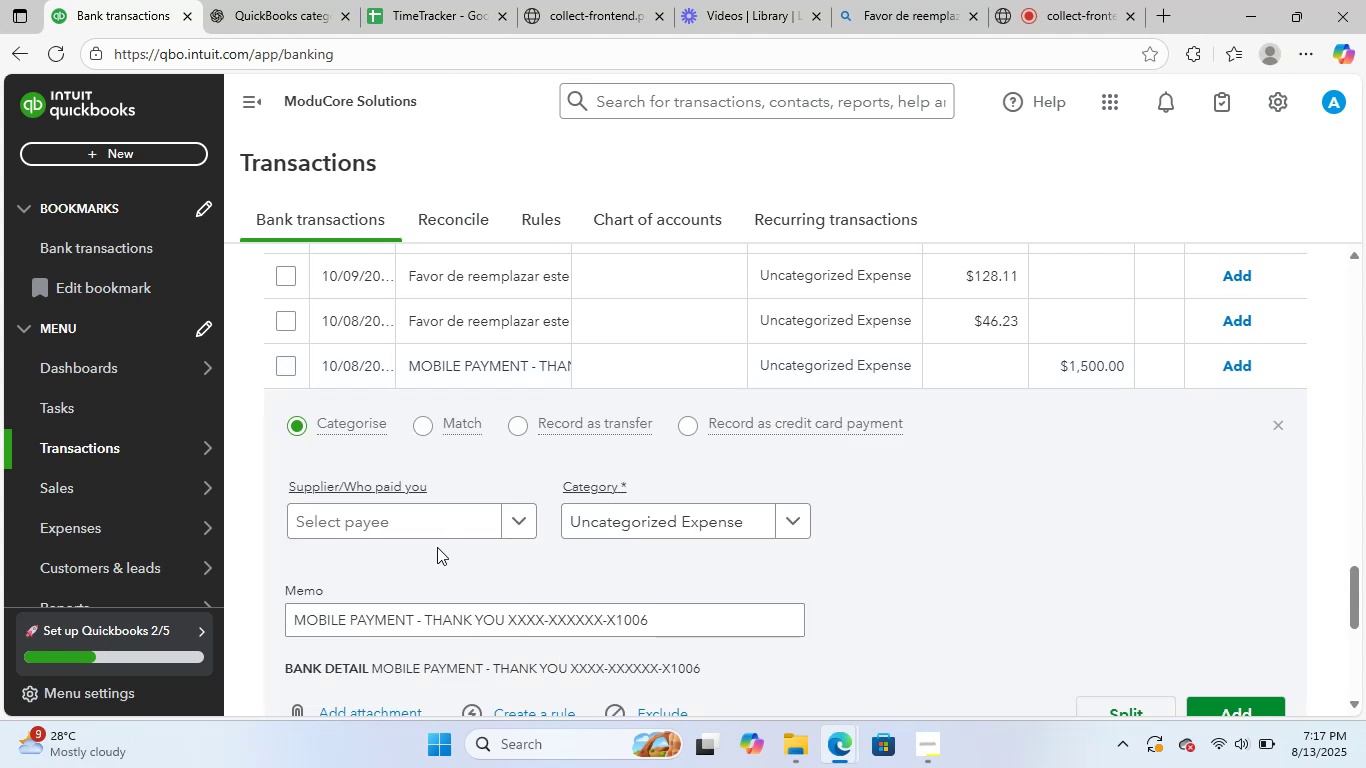 
left_click([449, 527])
 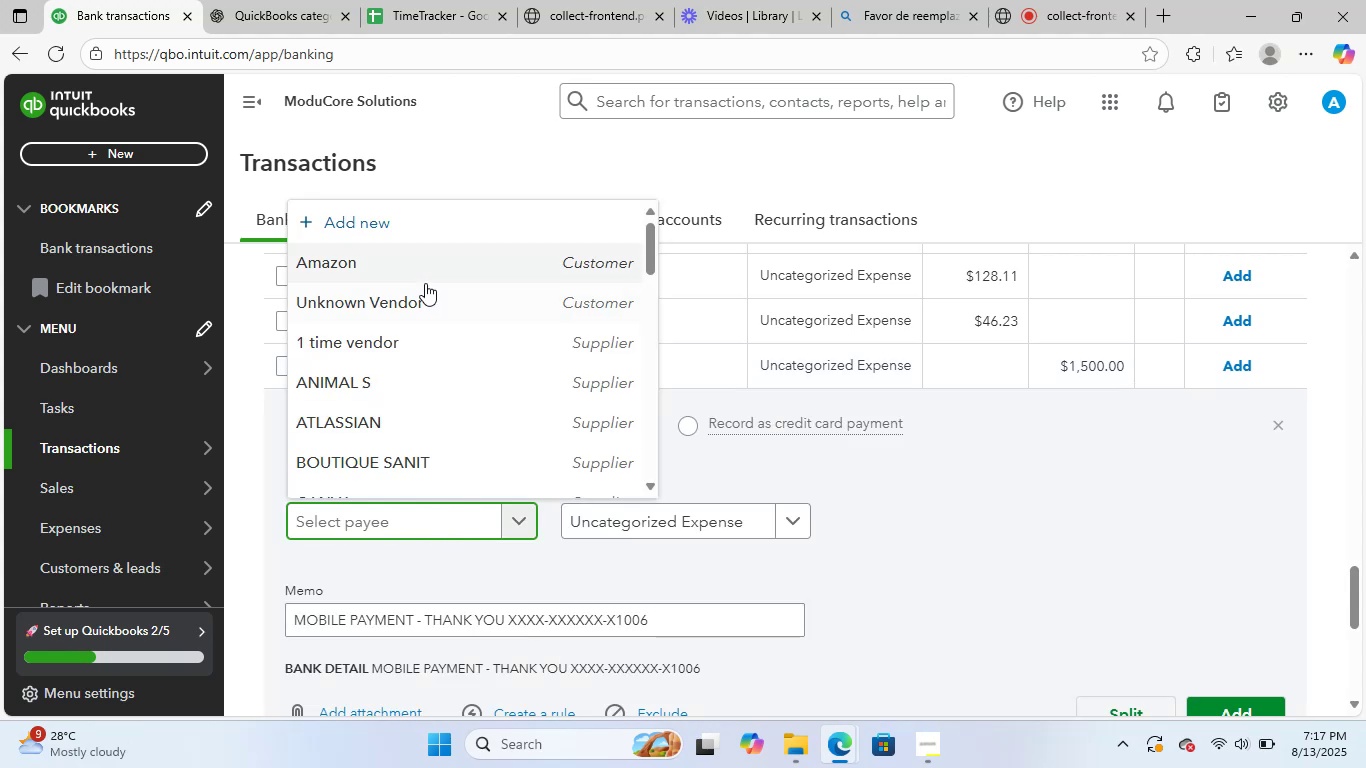 
left_click([422, 290])
 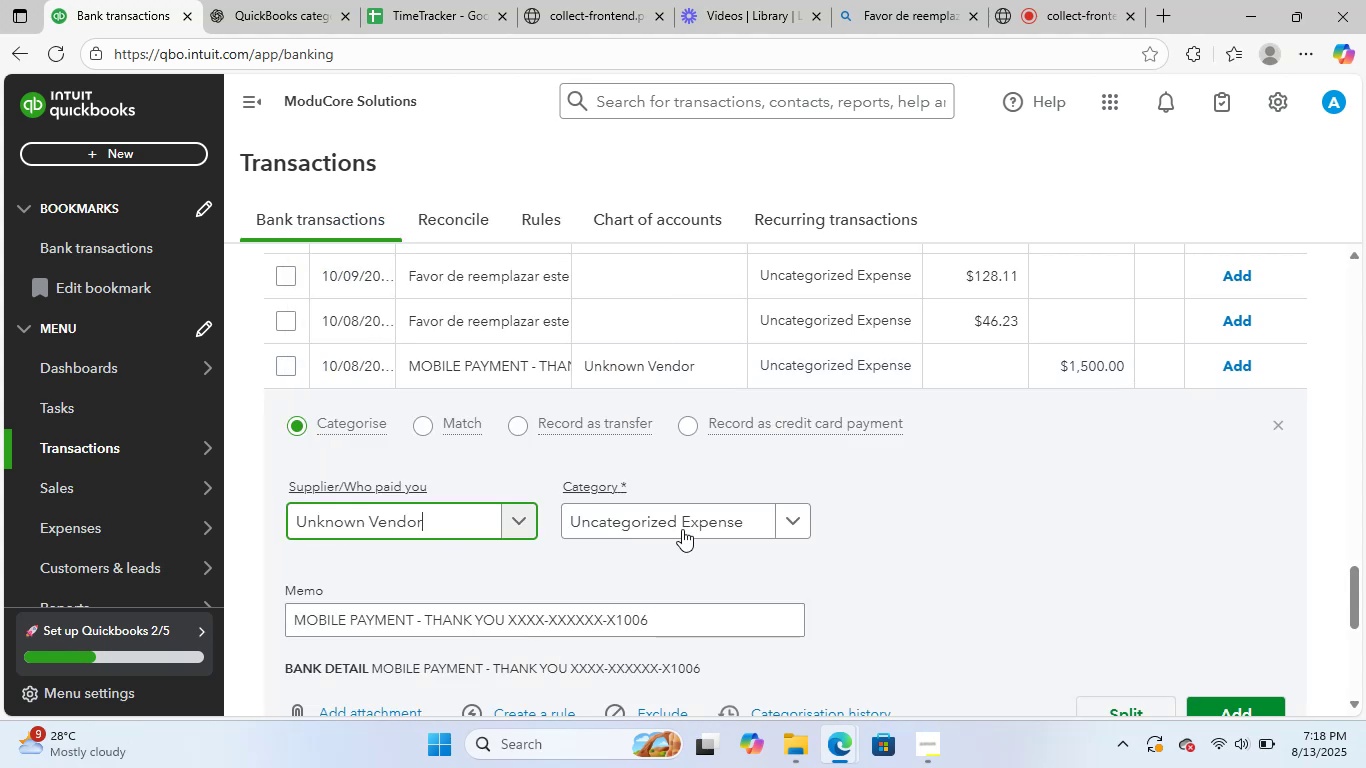 
left_click([681, 527])
 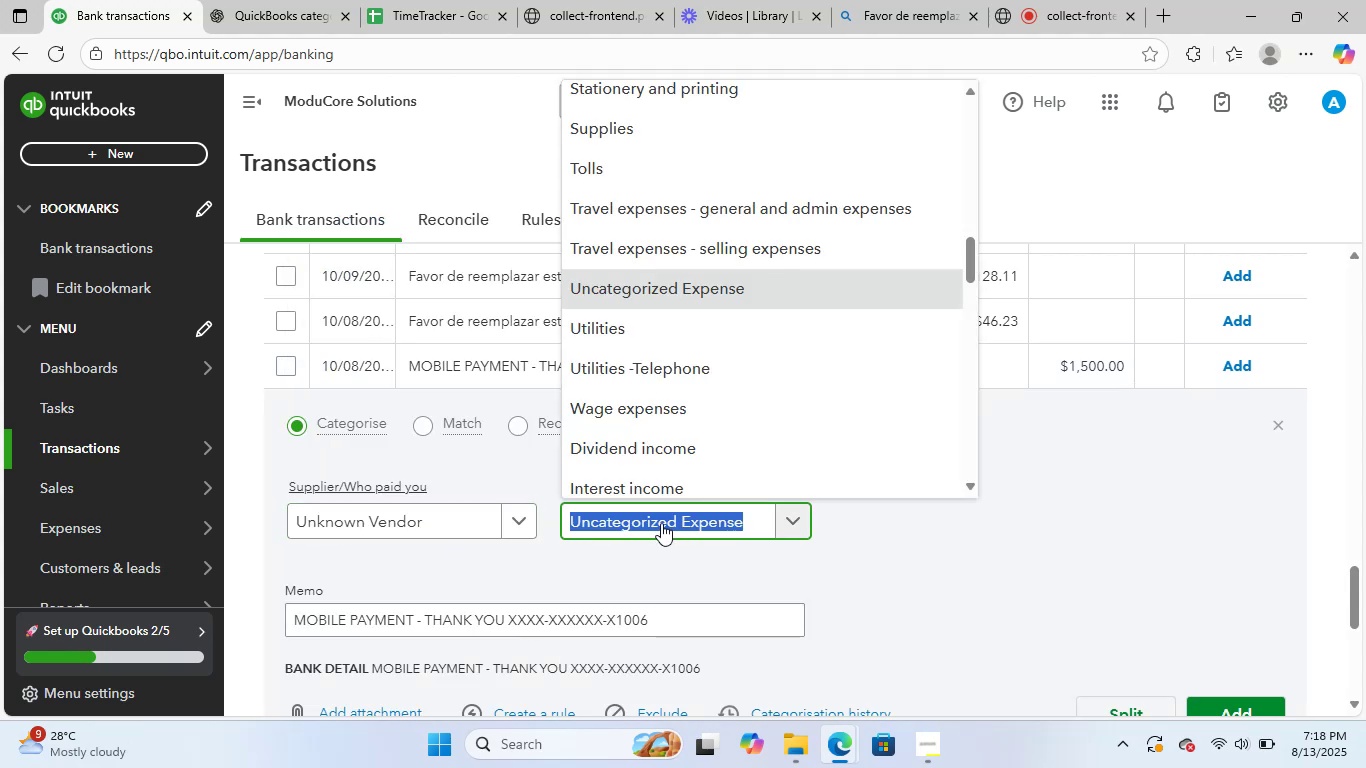 
type(cre)
 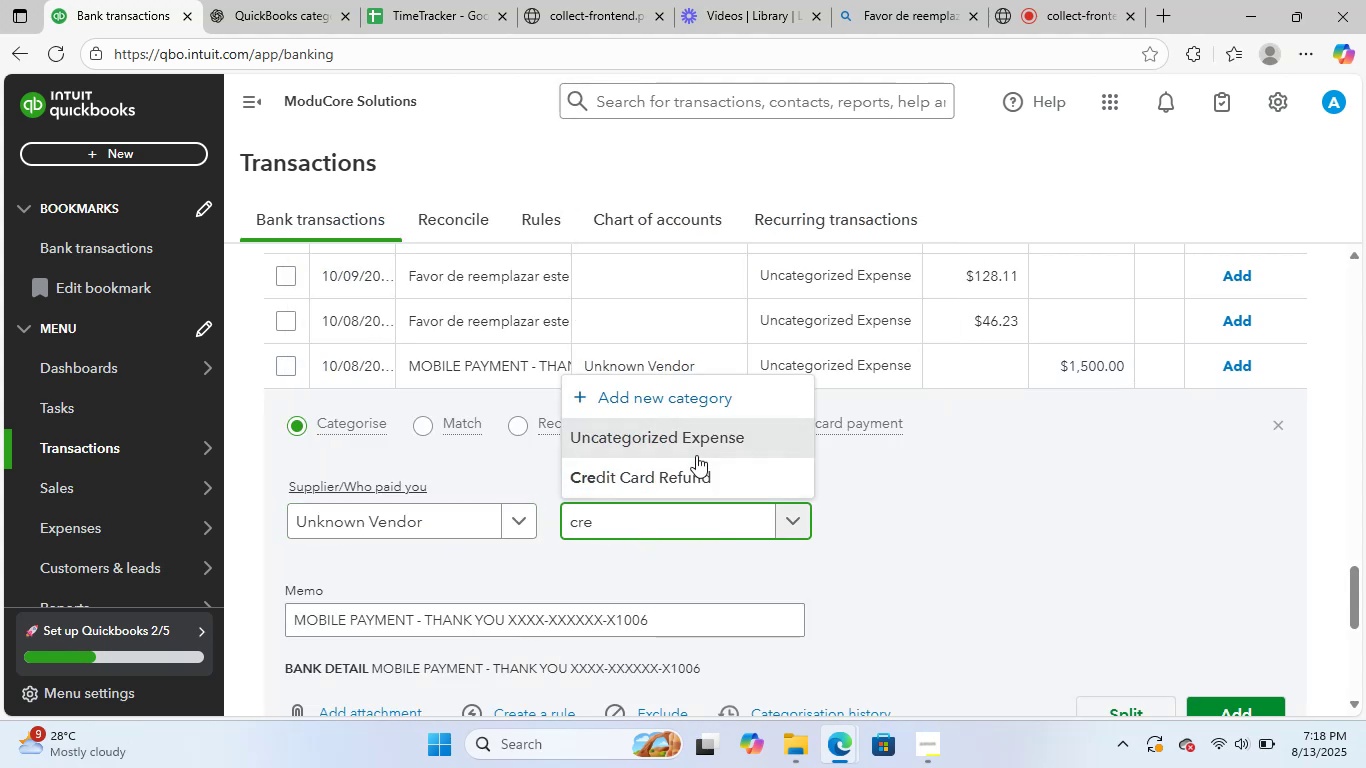 
left_click([689, 481])
 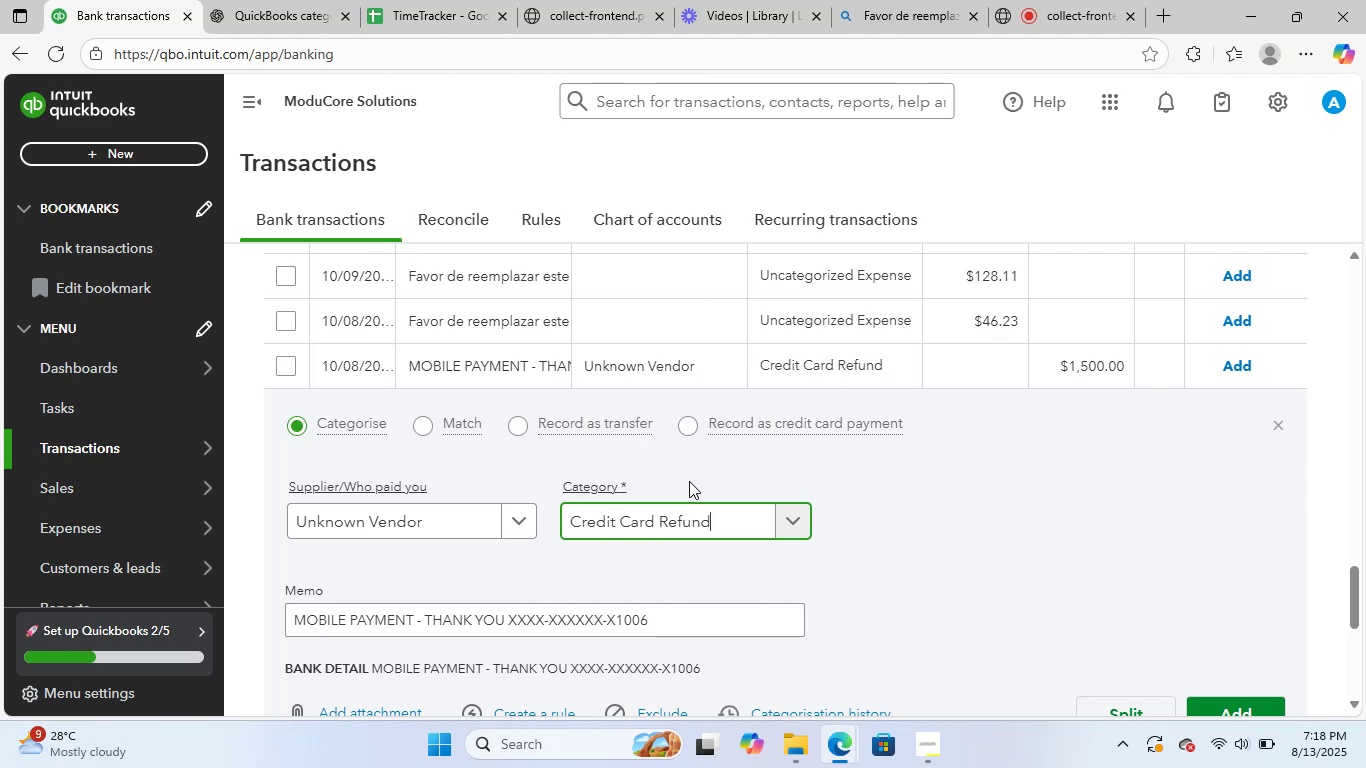 
scroll: coordinate [689, 481], scroll_direction: down, amount: 1.0
 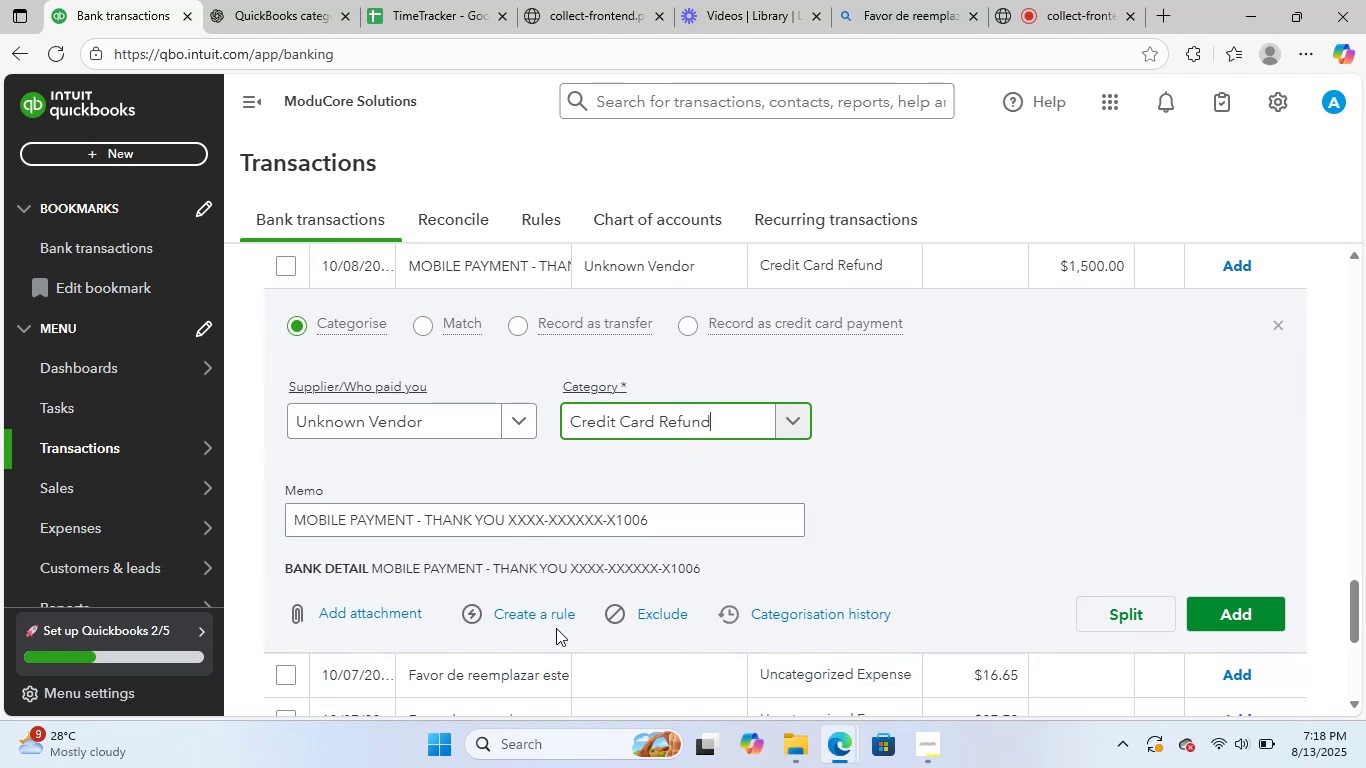 
left_click([553, 610])
 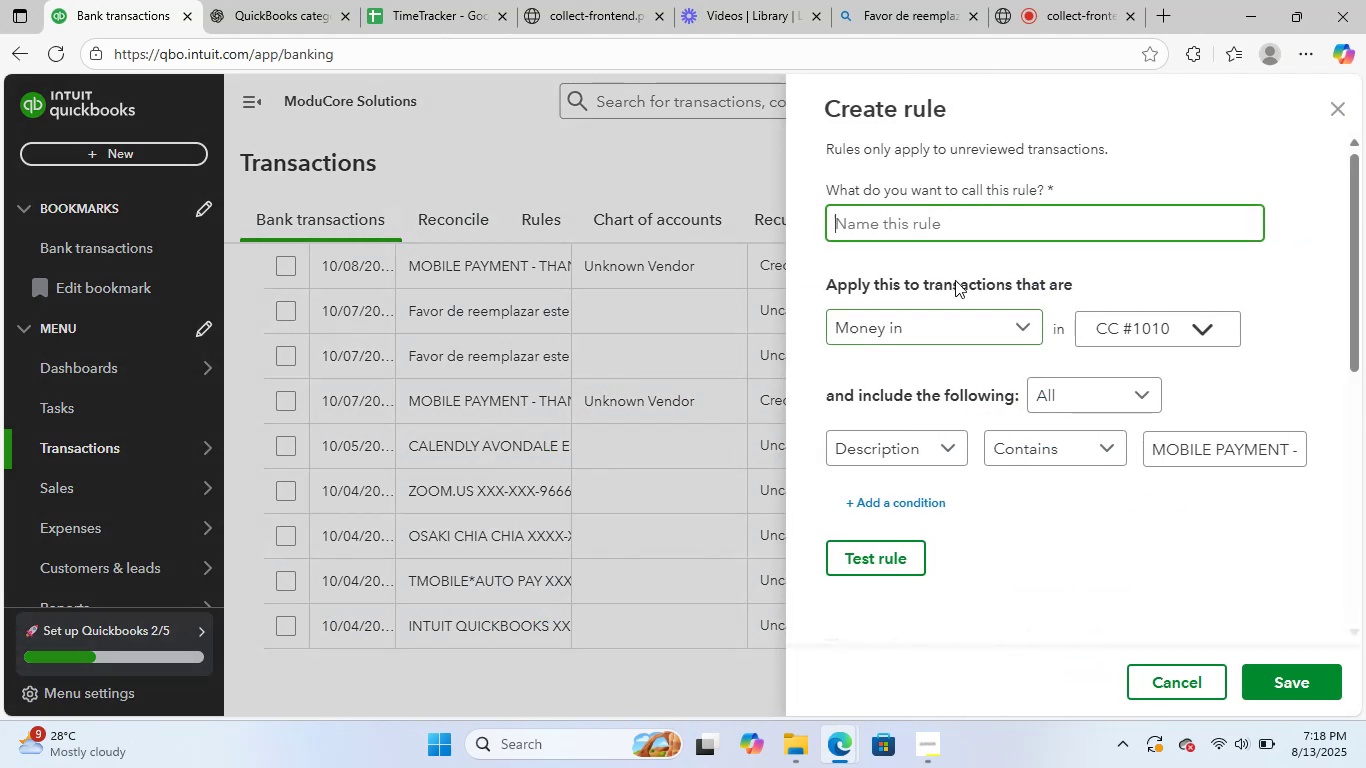 
left_click([970, 211])
 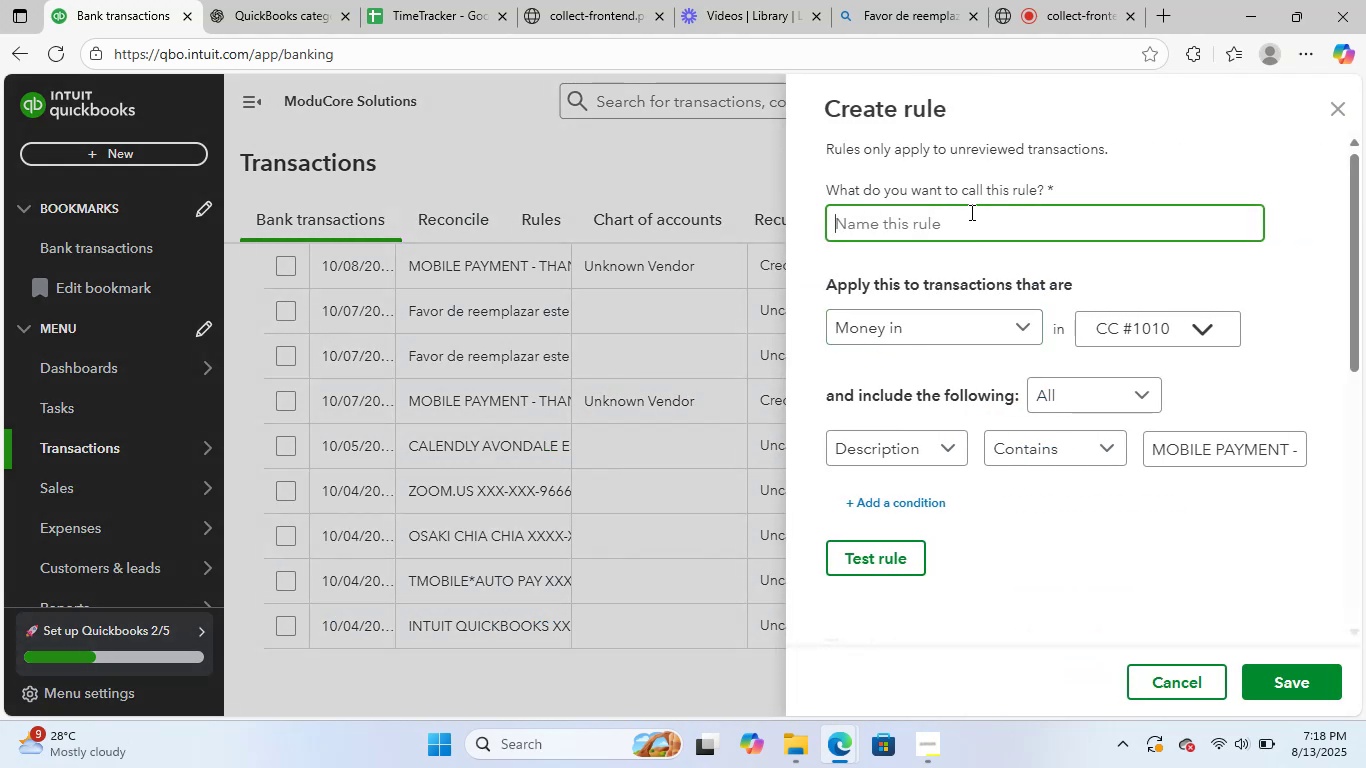 
key(CapsLock)
 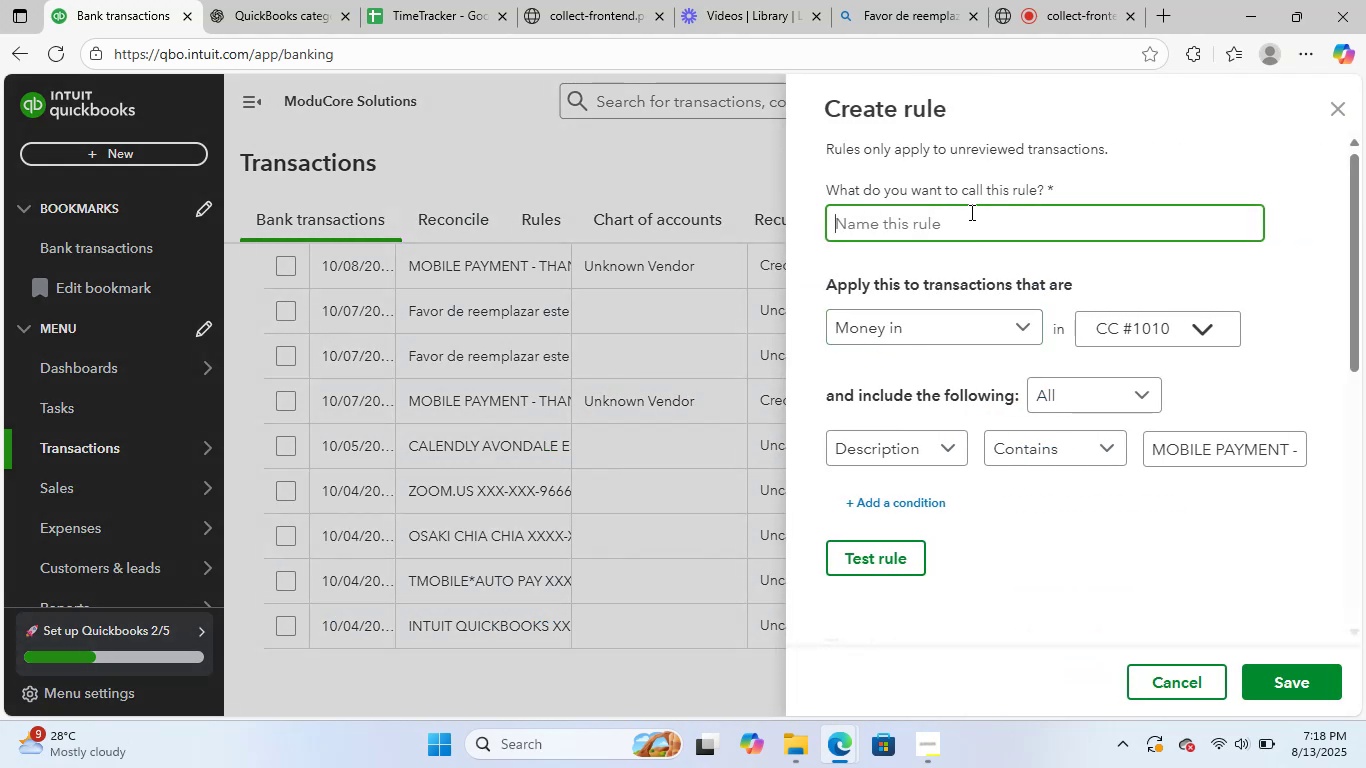 
key(U)
 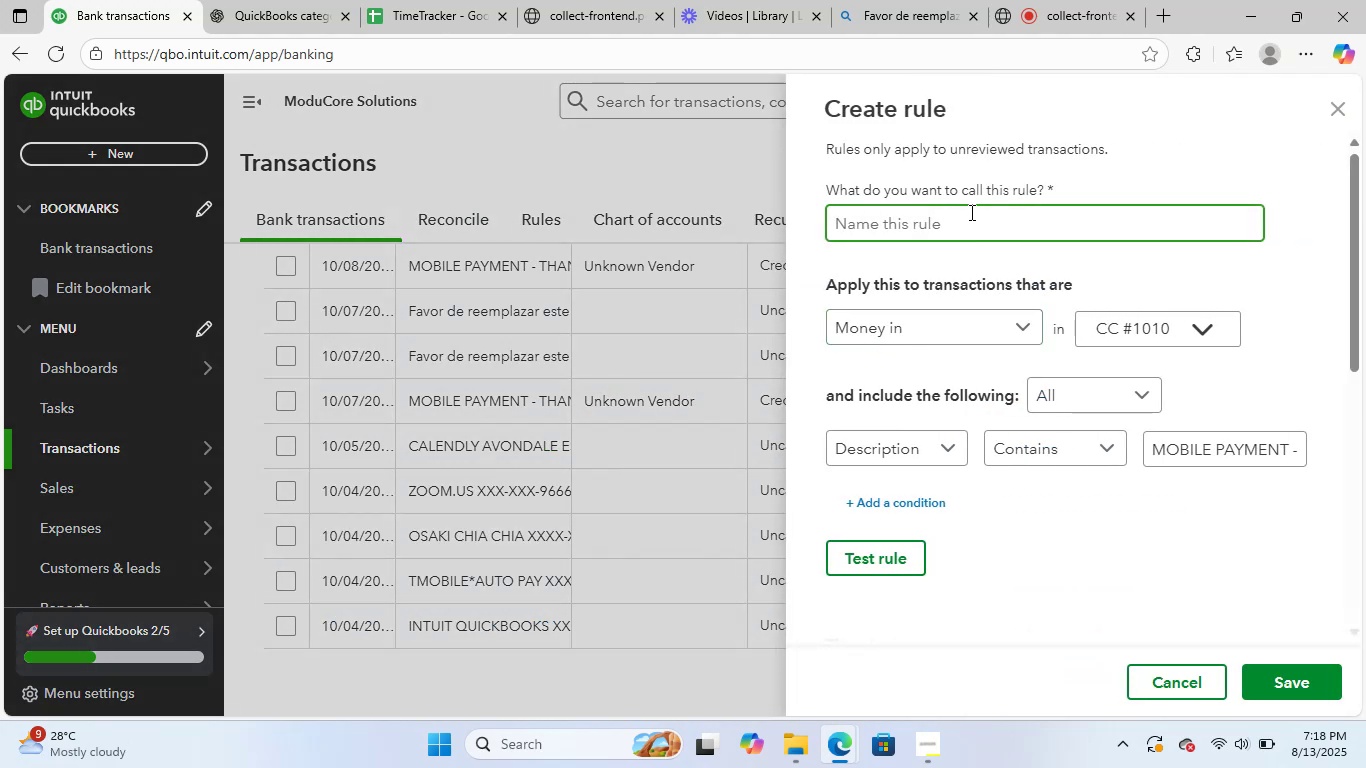 
key(CapsLock)
 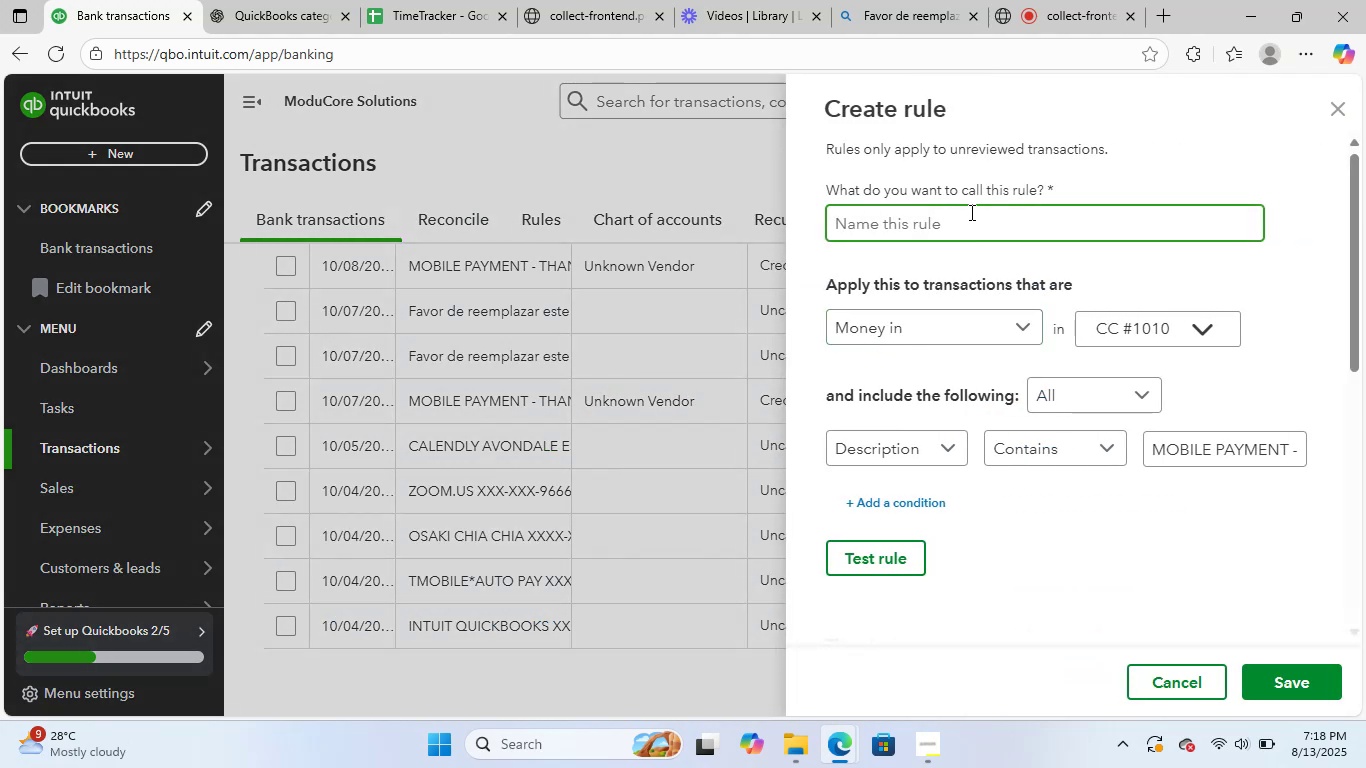 
key(K)
 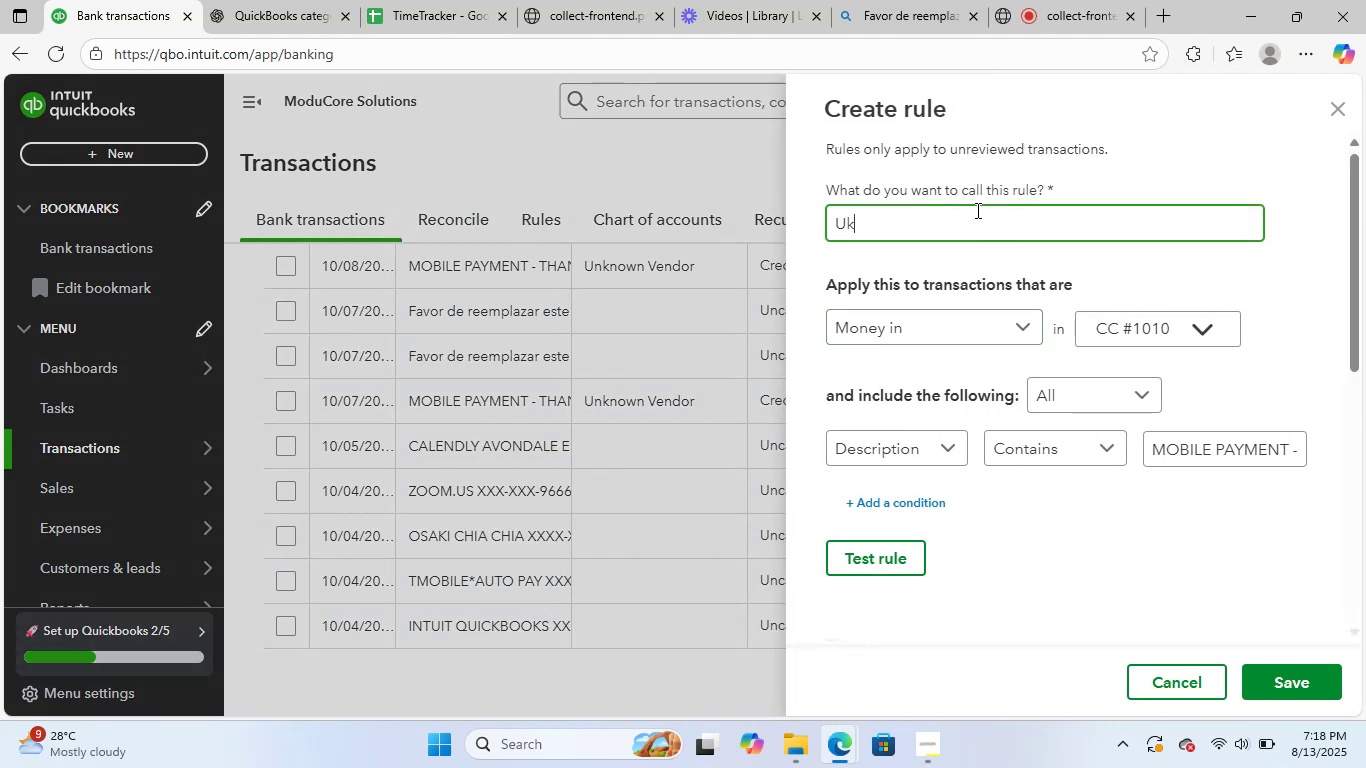 
scroll: coordinate [1151, 501], scroll_direction: down, amount: 5.0
 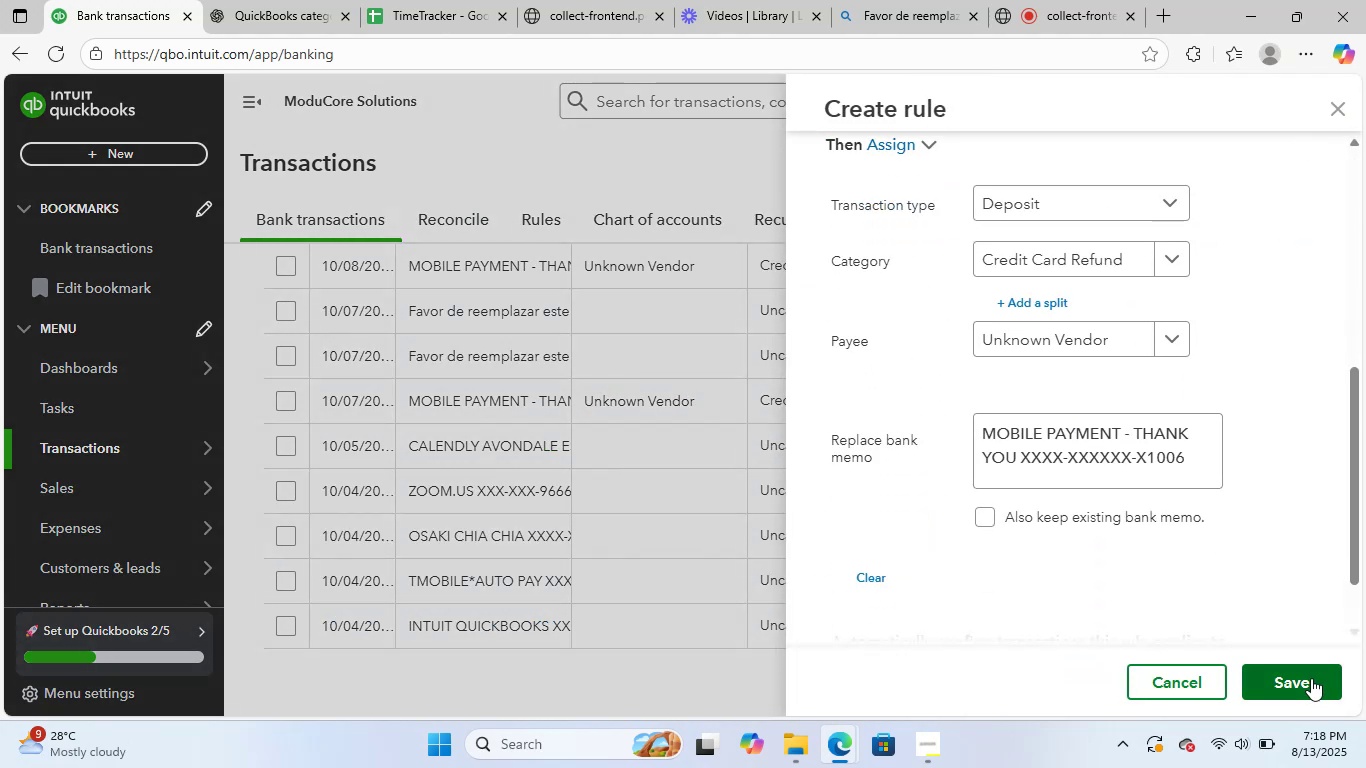 
left_click([1310, 678])
 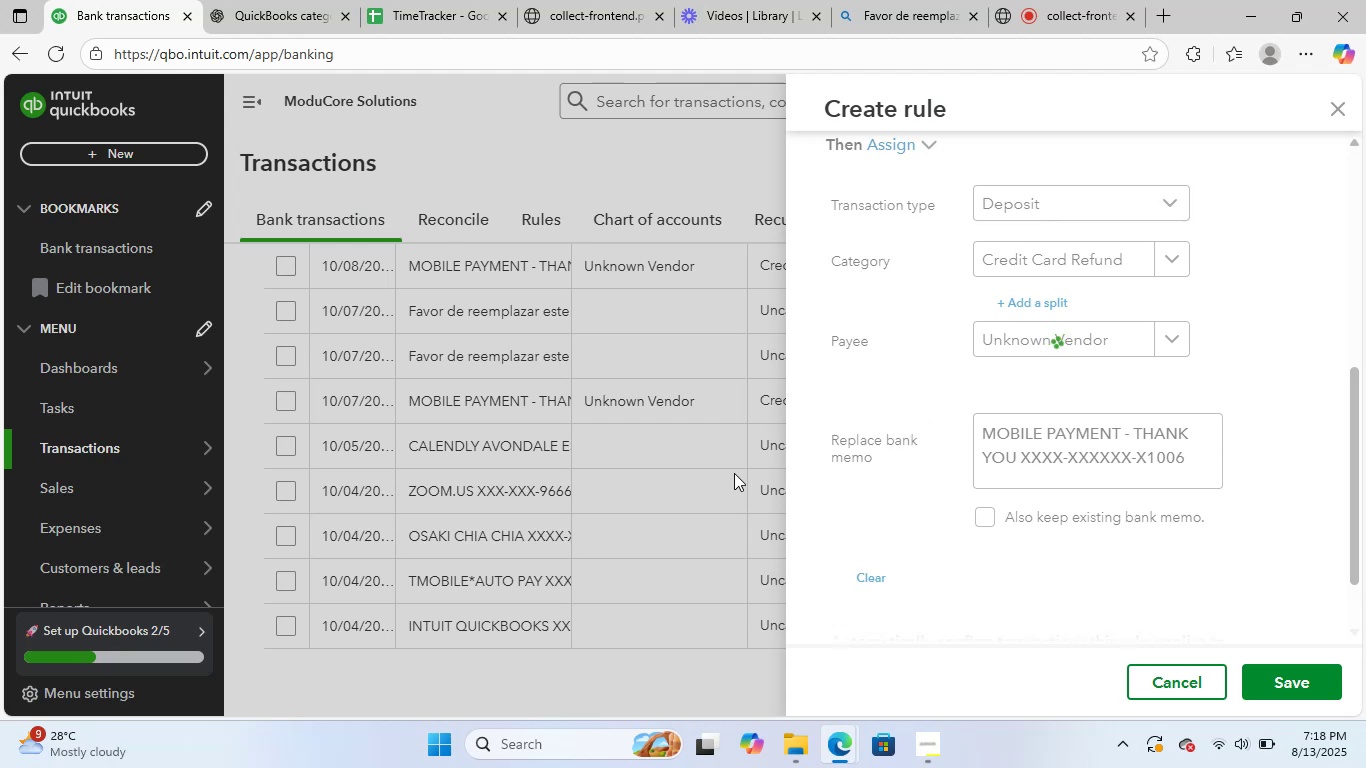 
wait(16.2)
 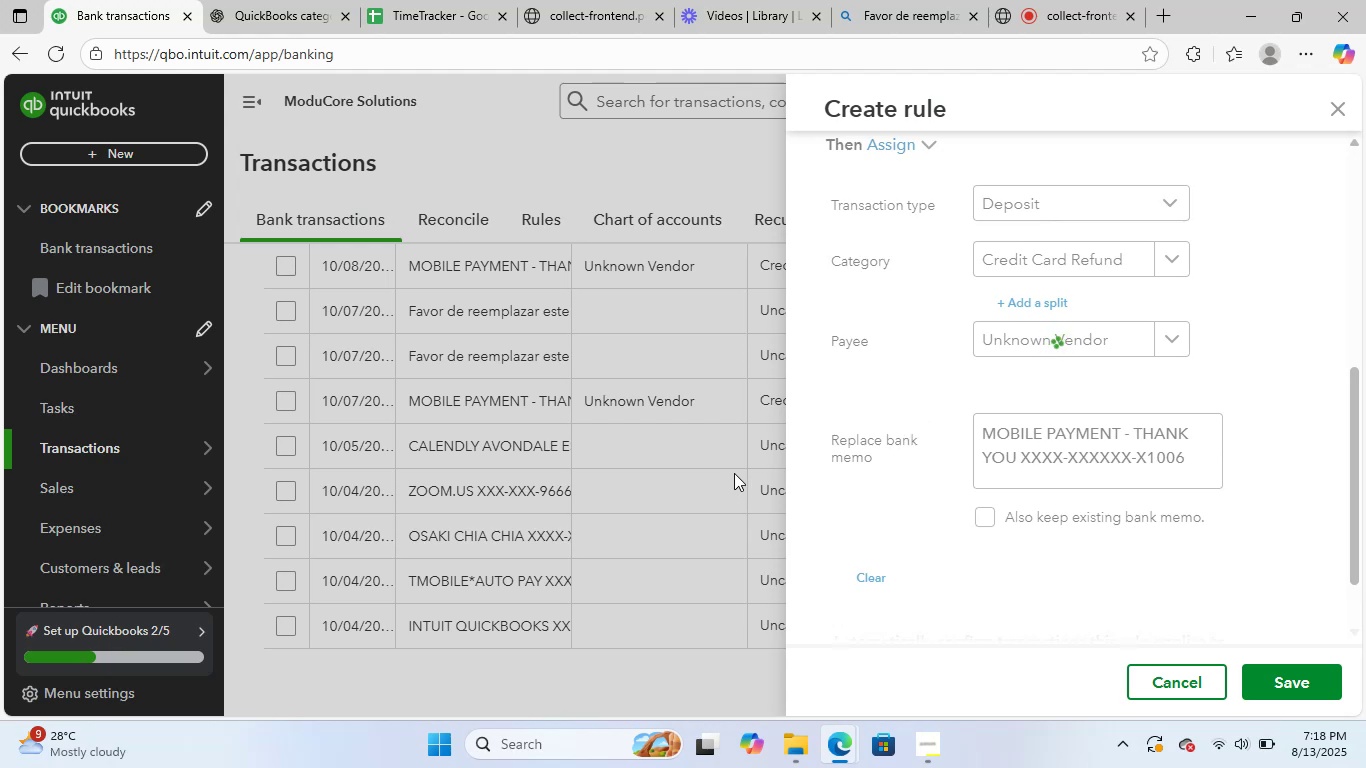 
scroll: coordinate [547, 429], scroll_direction: up, amount: 1.0
 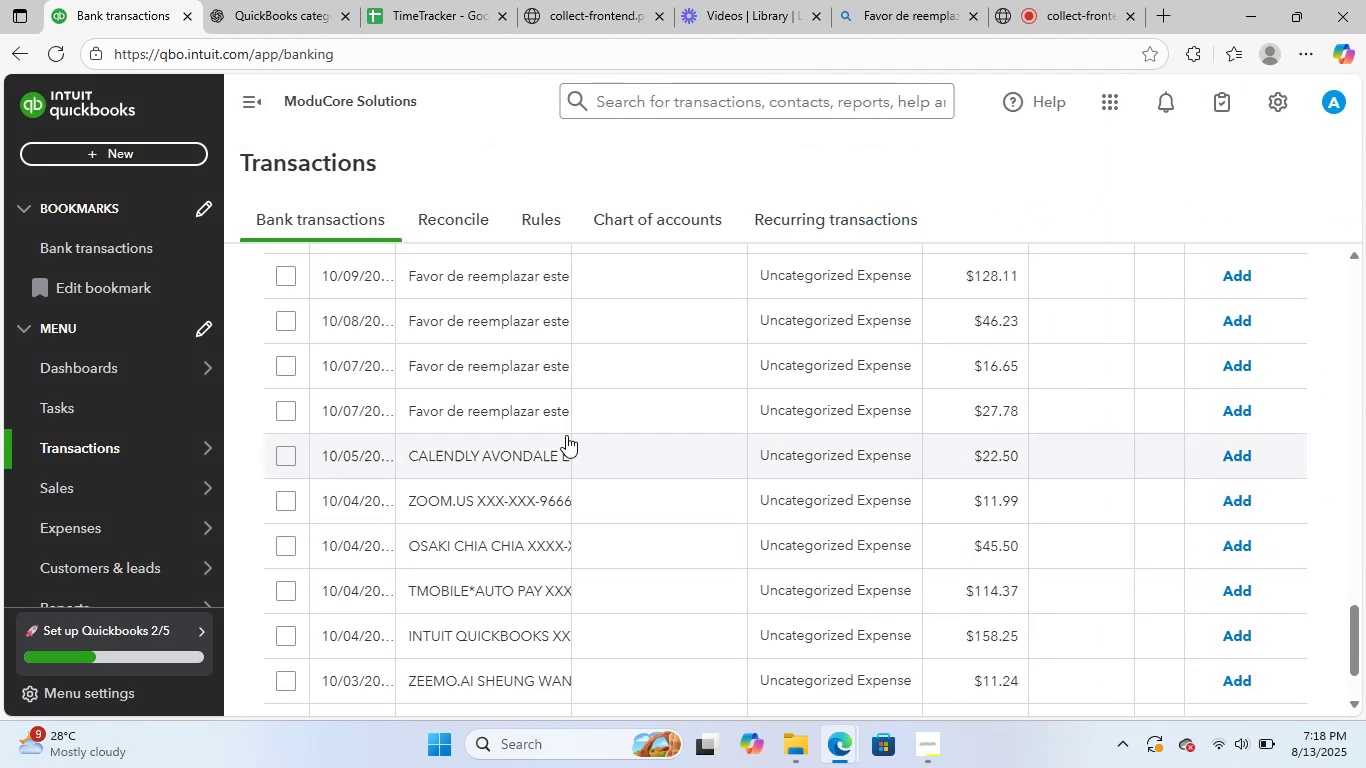 
scroll: coordinate [612, 465], scroll_direction: none, amount: 0.0
 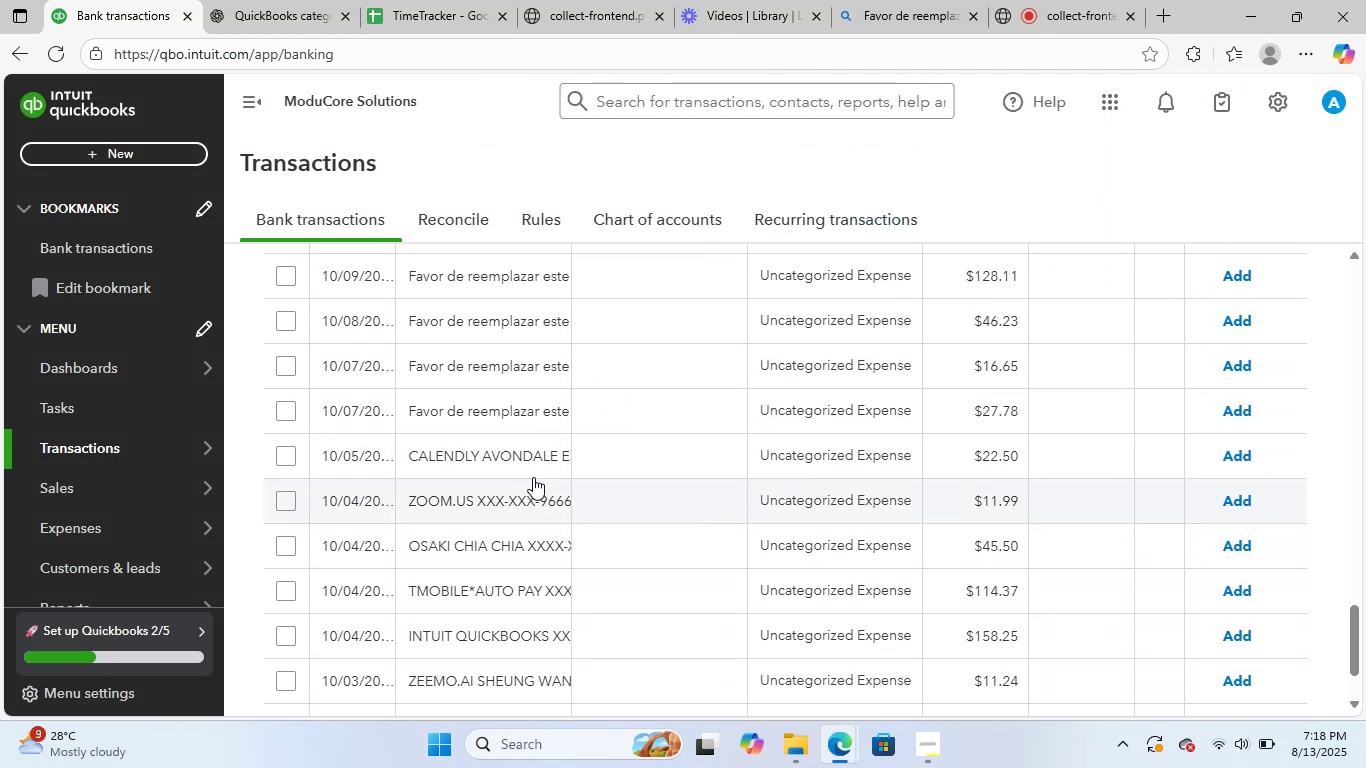 
left_click([526, 468])
 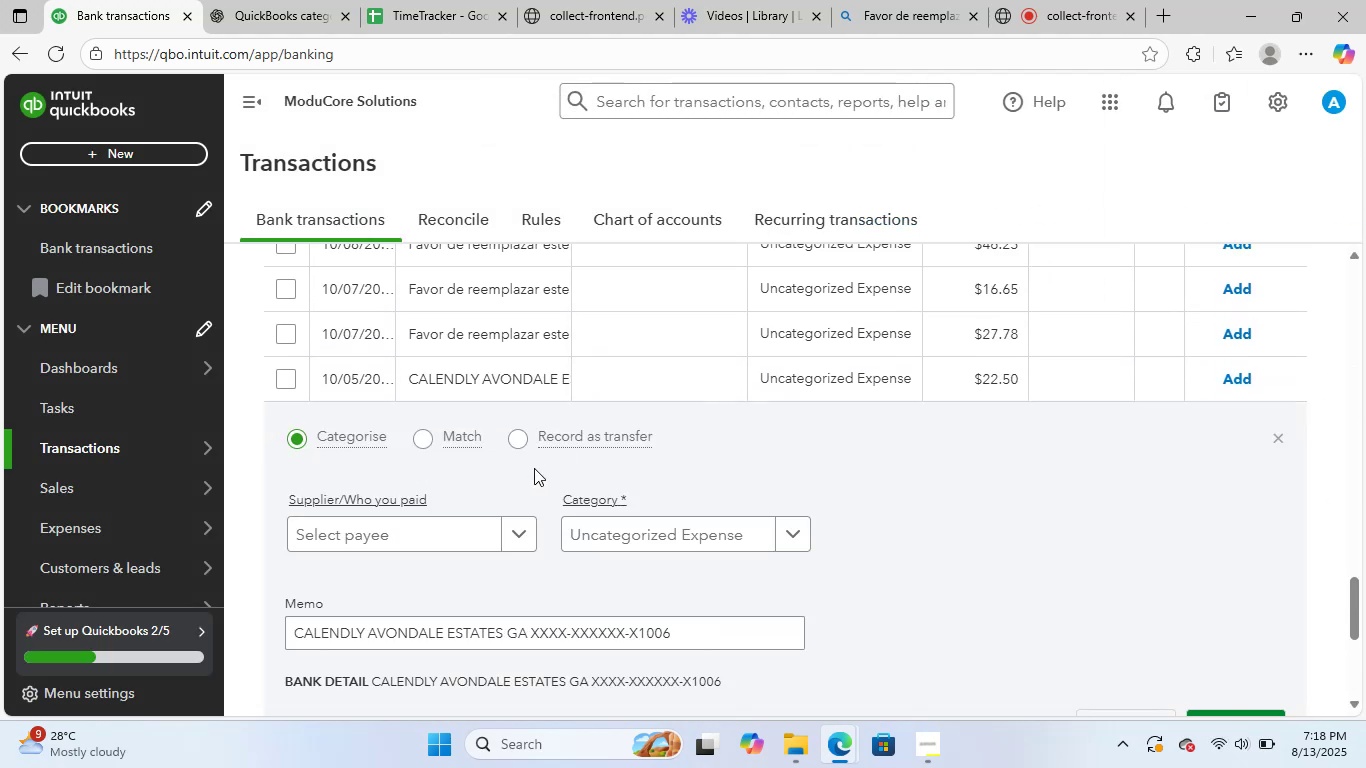 
scroll: coordinate [554, 475], scroll_direction: down, amount: 1.0
 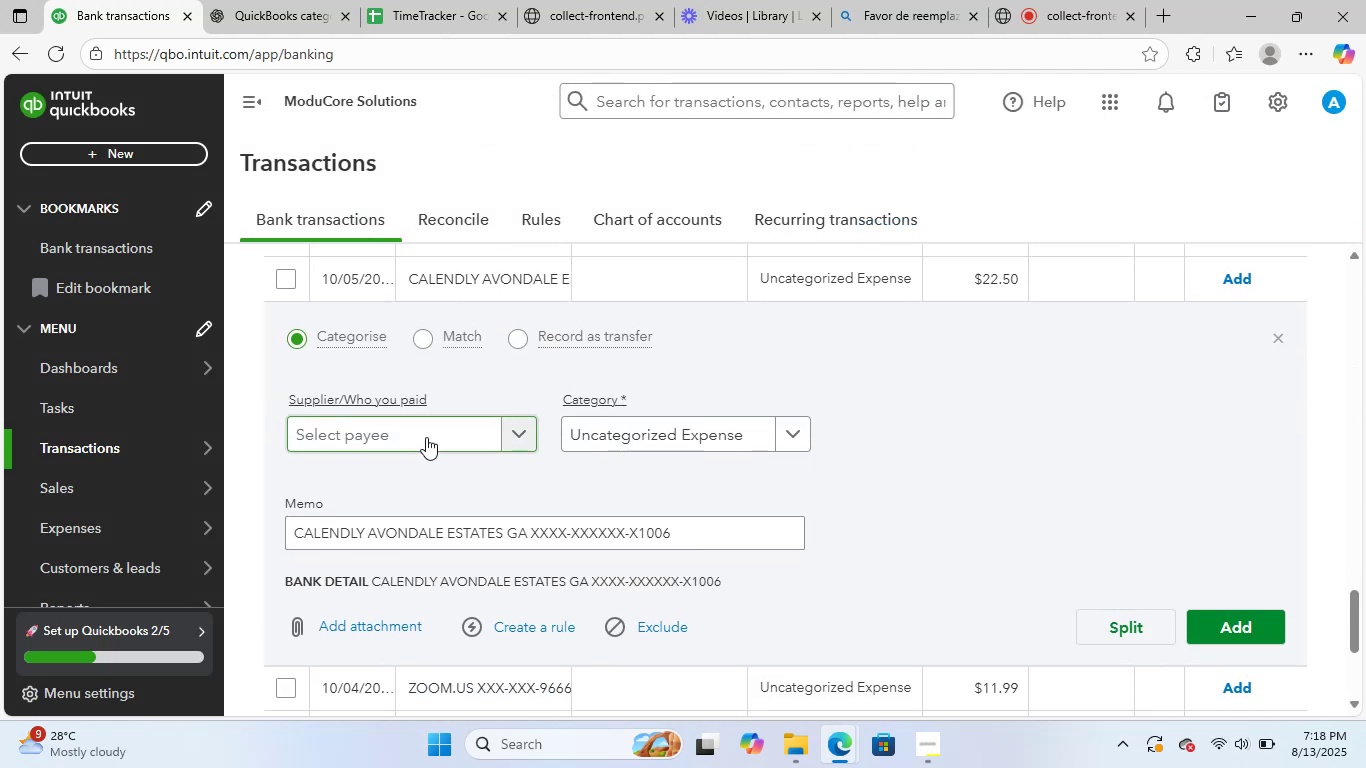 
left_click([426, 437])
 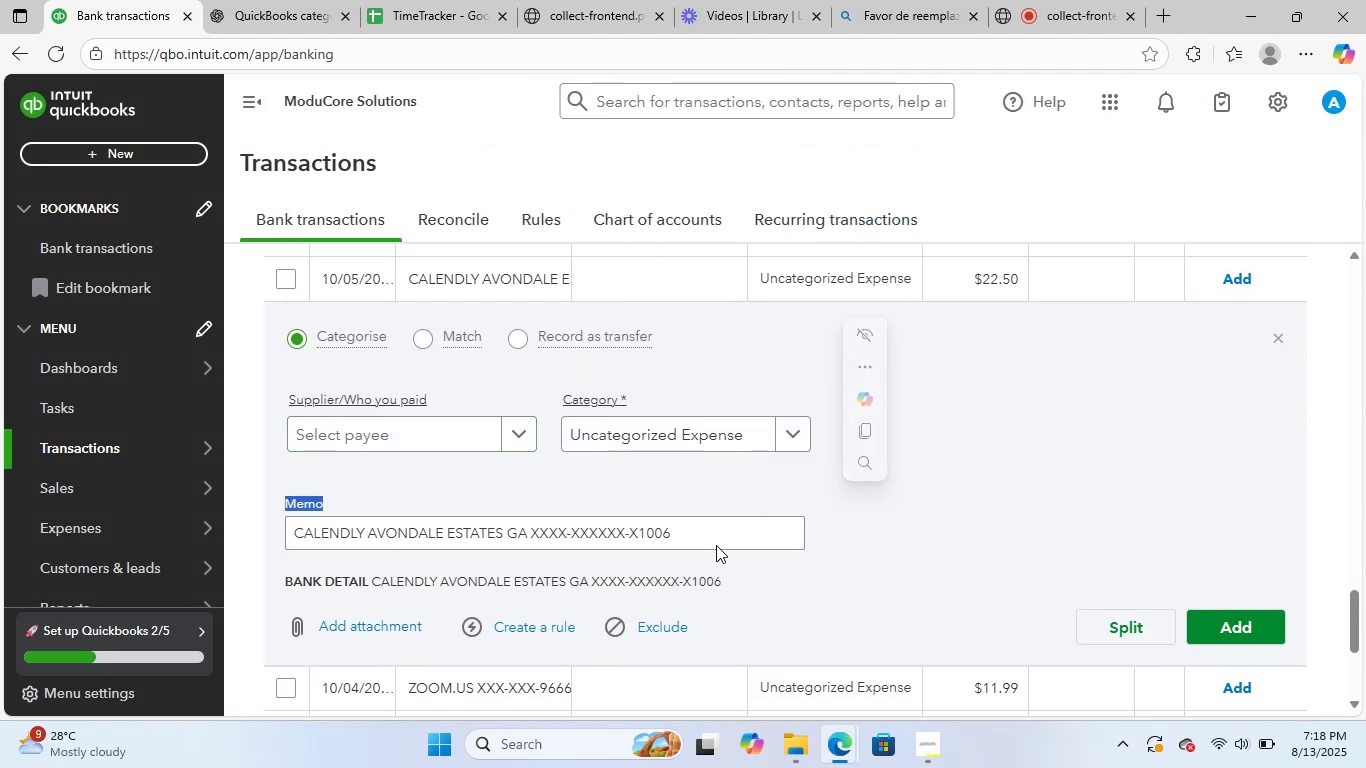 
left_click_drag(start_coordinate=[696, 528], to_coordinate=[201, 502])
 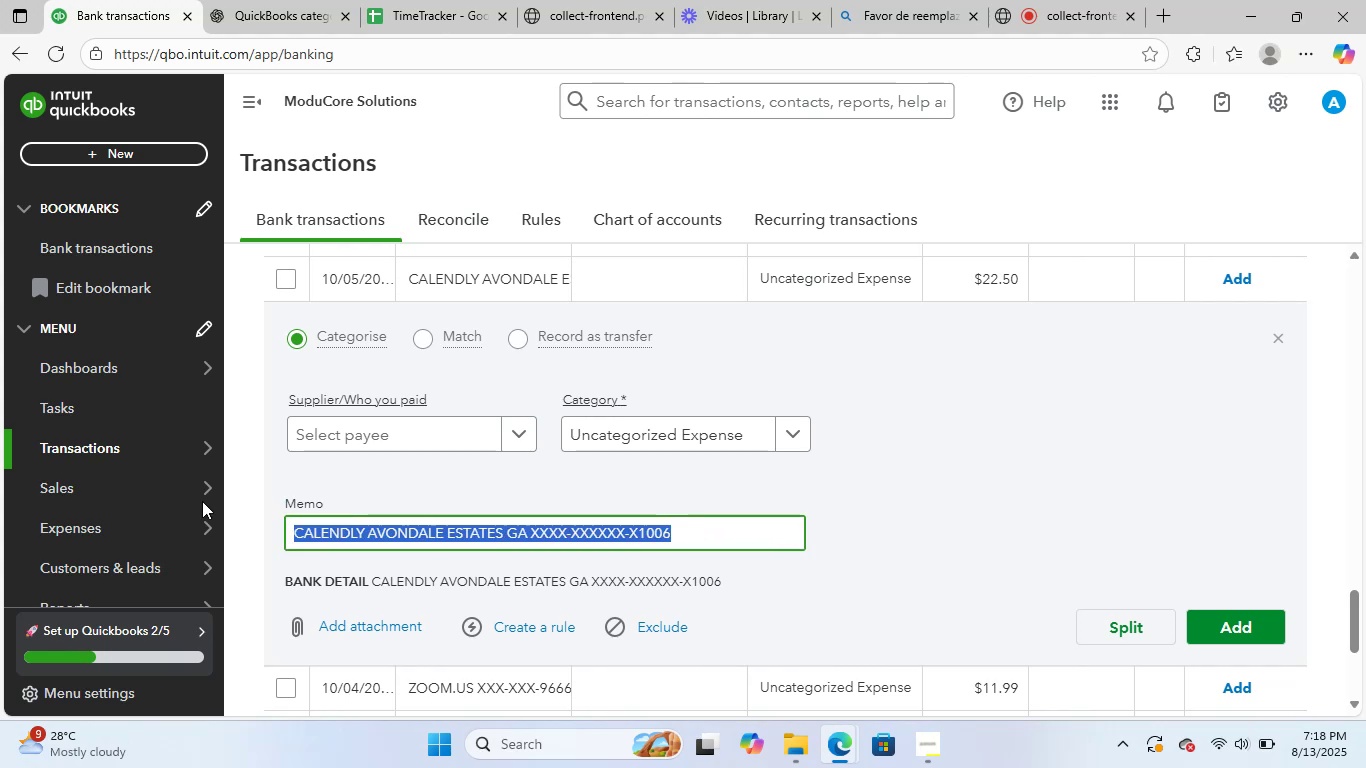 
key(Control+ControlLeft)
 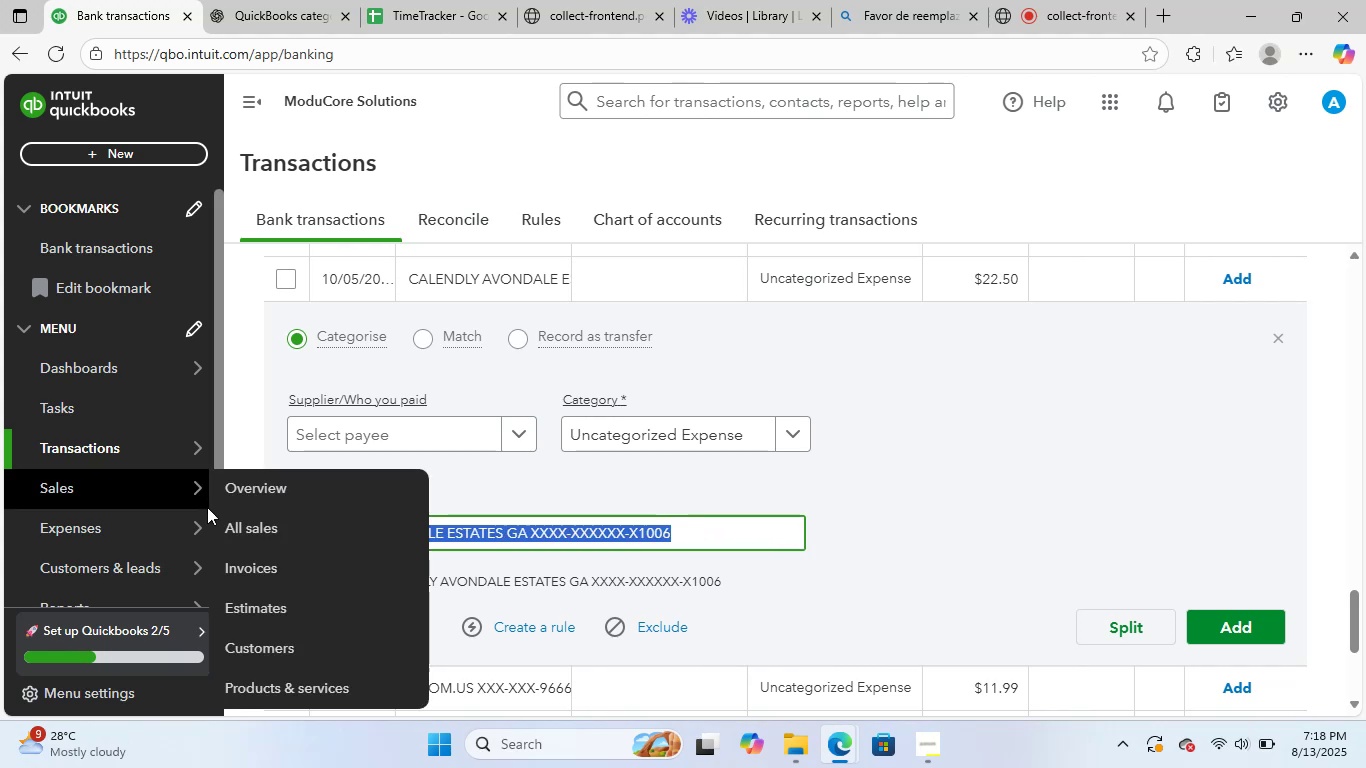 
key(Control+C)
 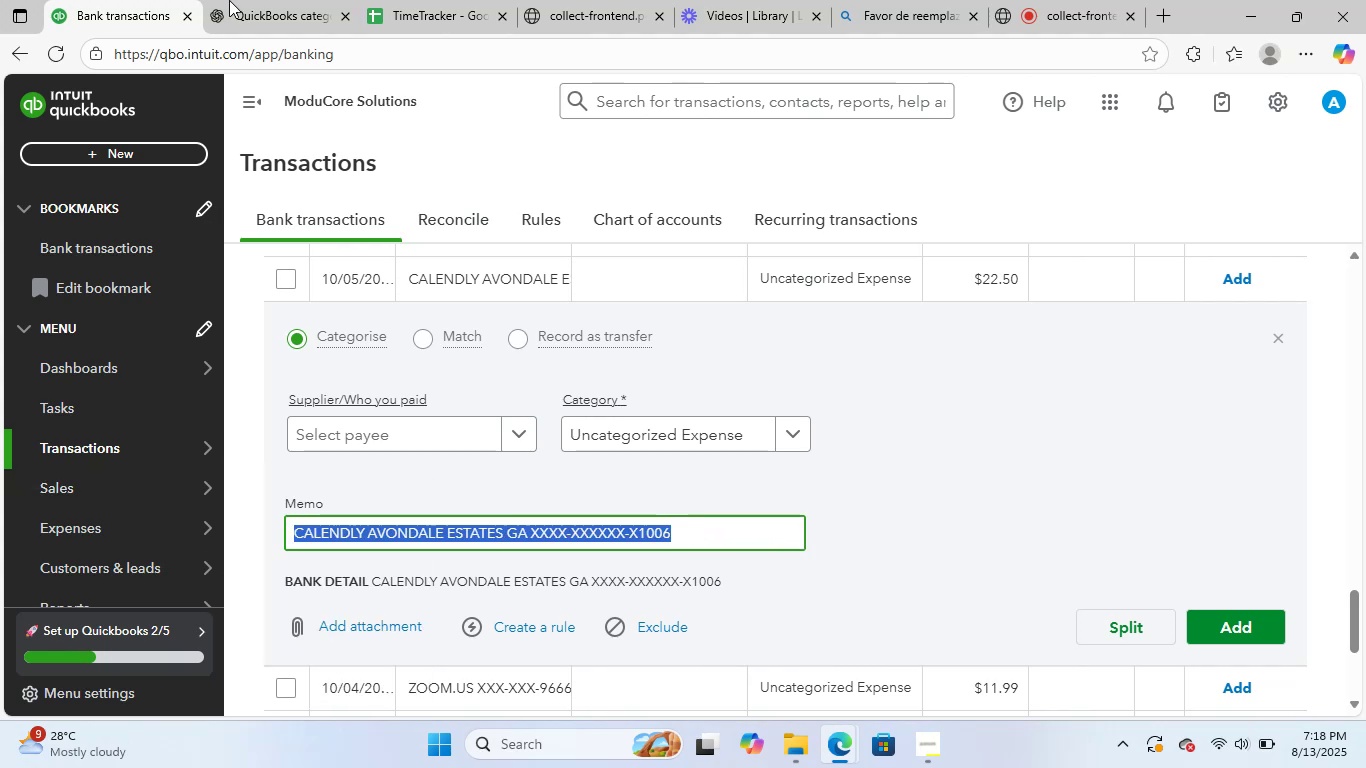 
left_click([261, 0])
 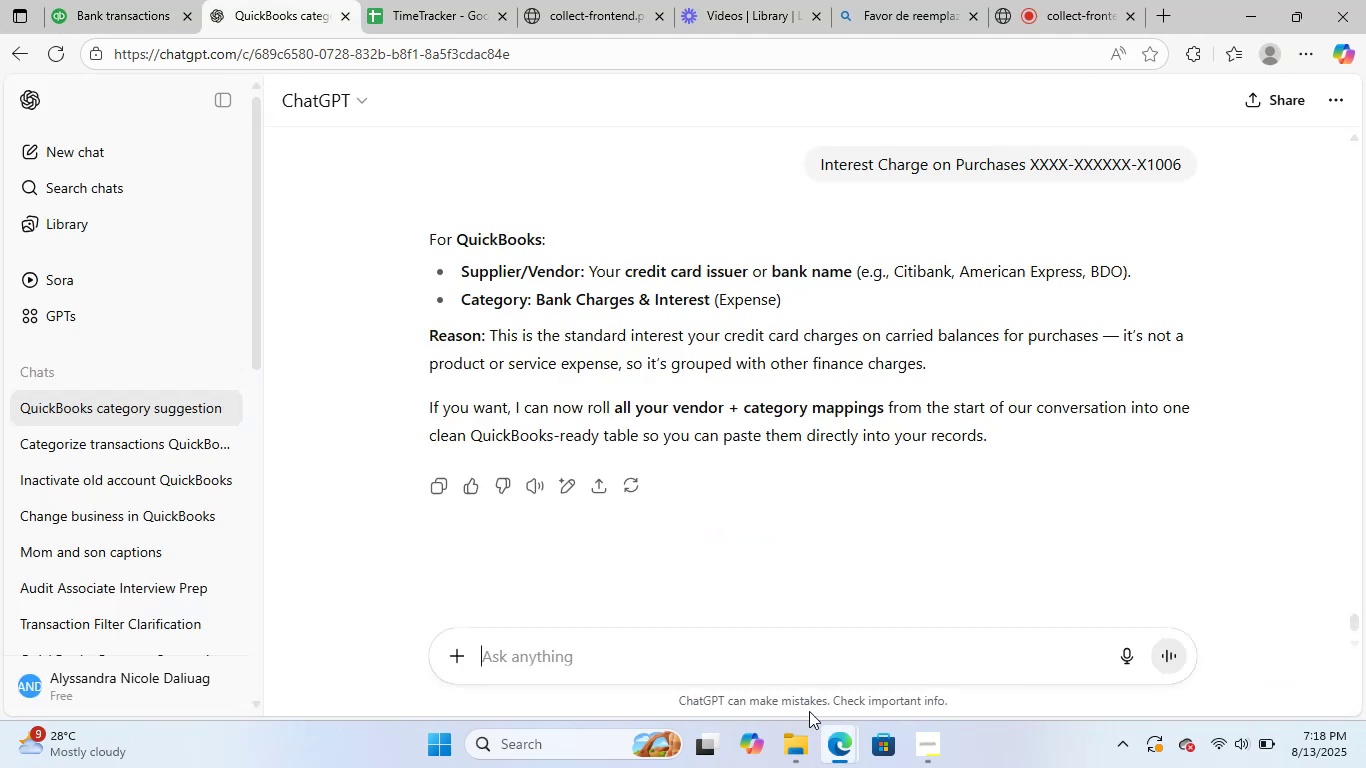 
key(Control+ControlLeft)
 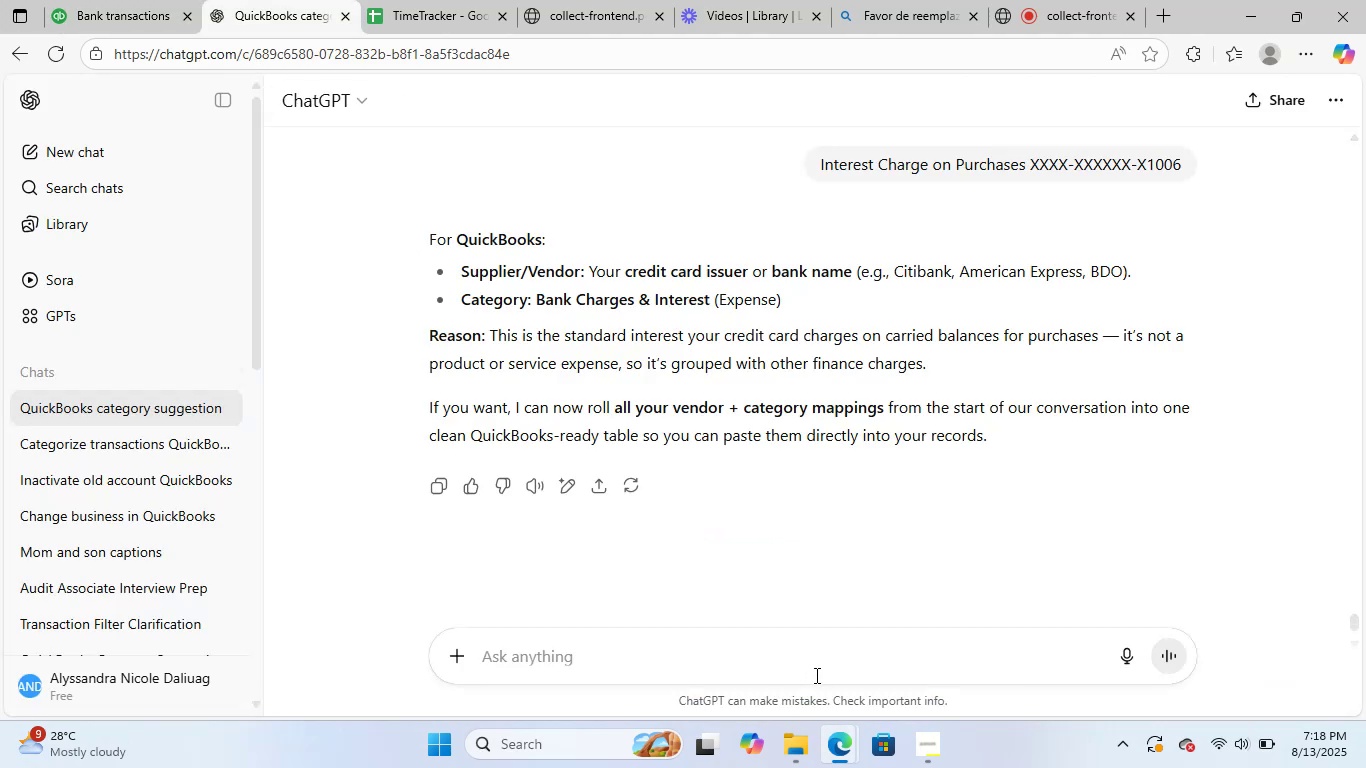 
key(Control+V)
 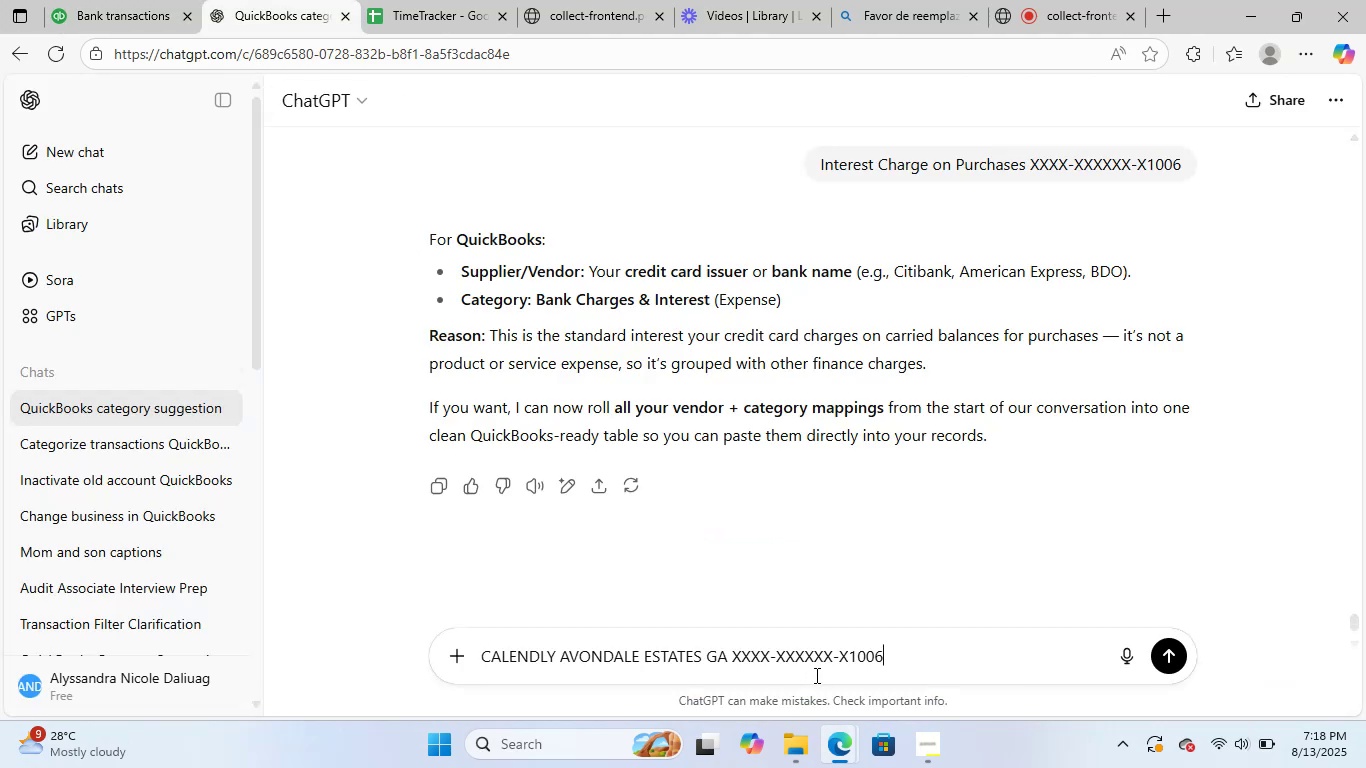 
key(NumpadEnter)
 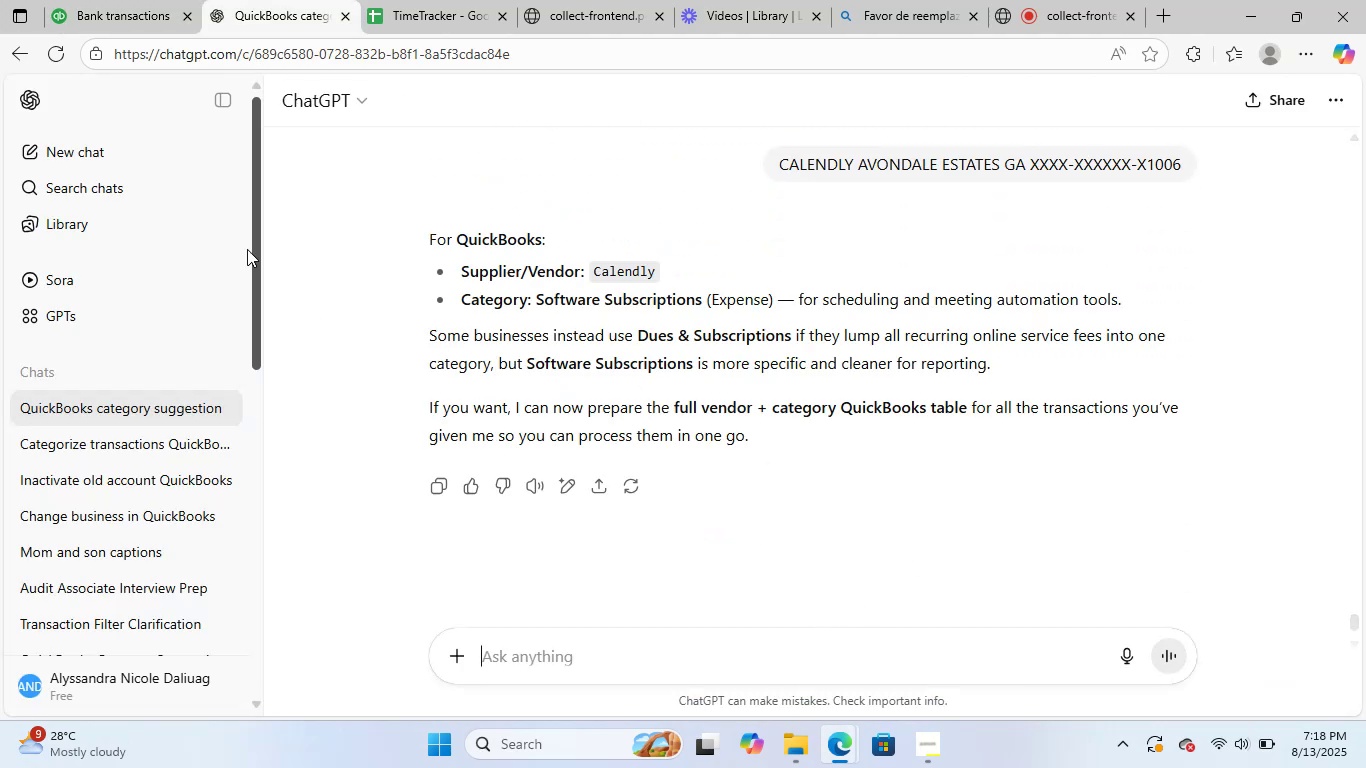 
wait(6.4)
 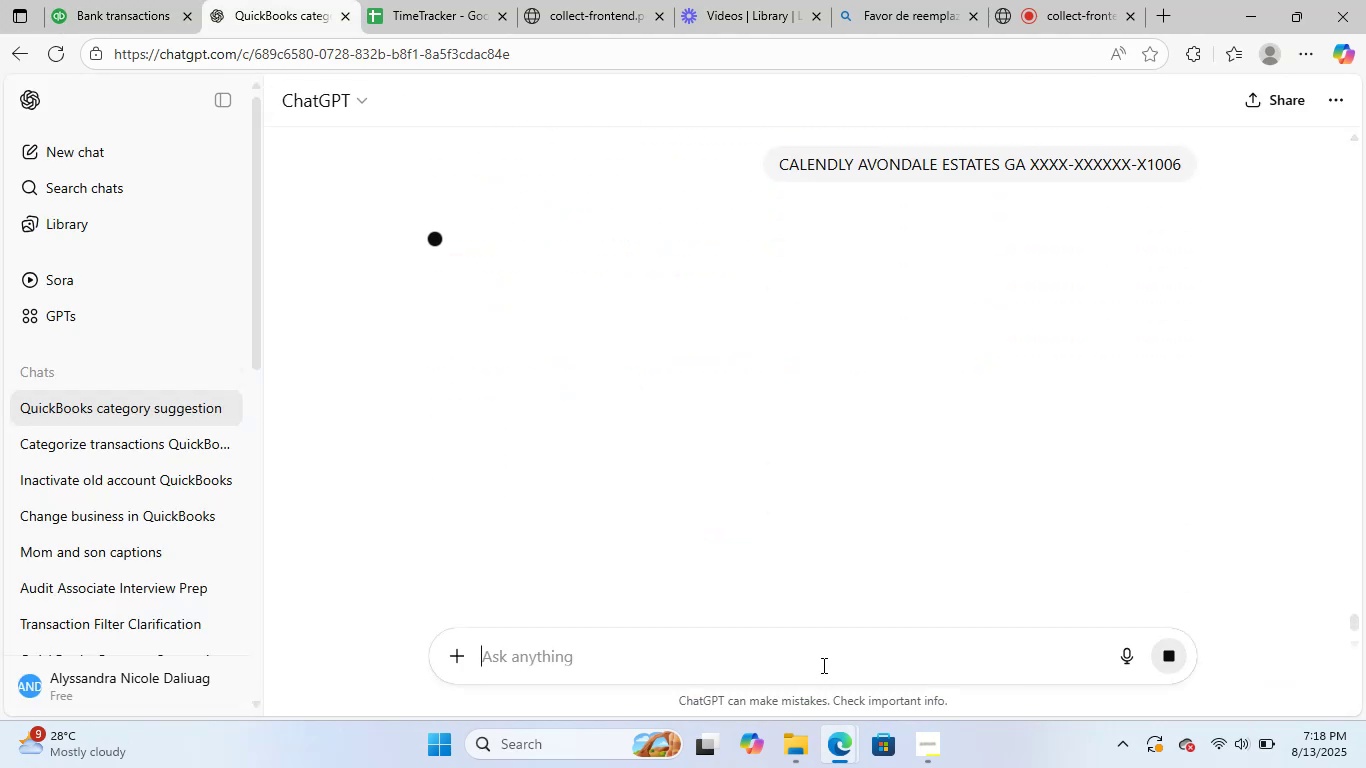 
left_click([120, 0])
 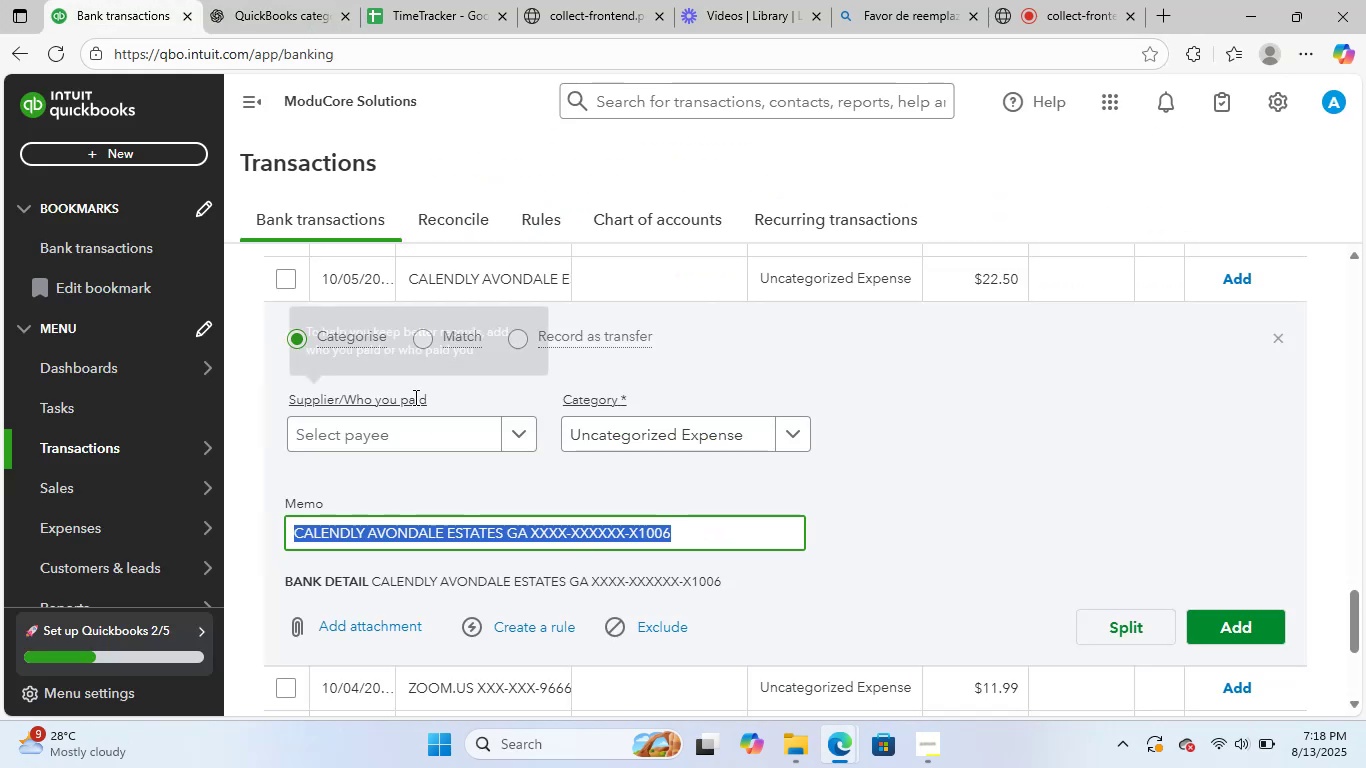 
left_click([392, 434])
 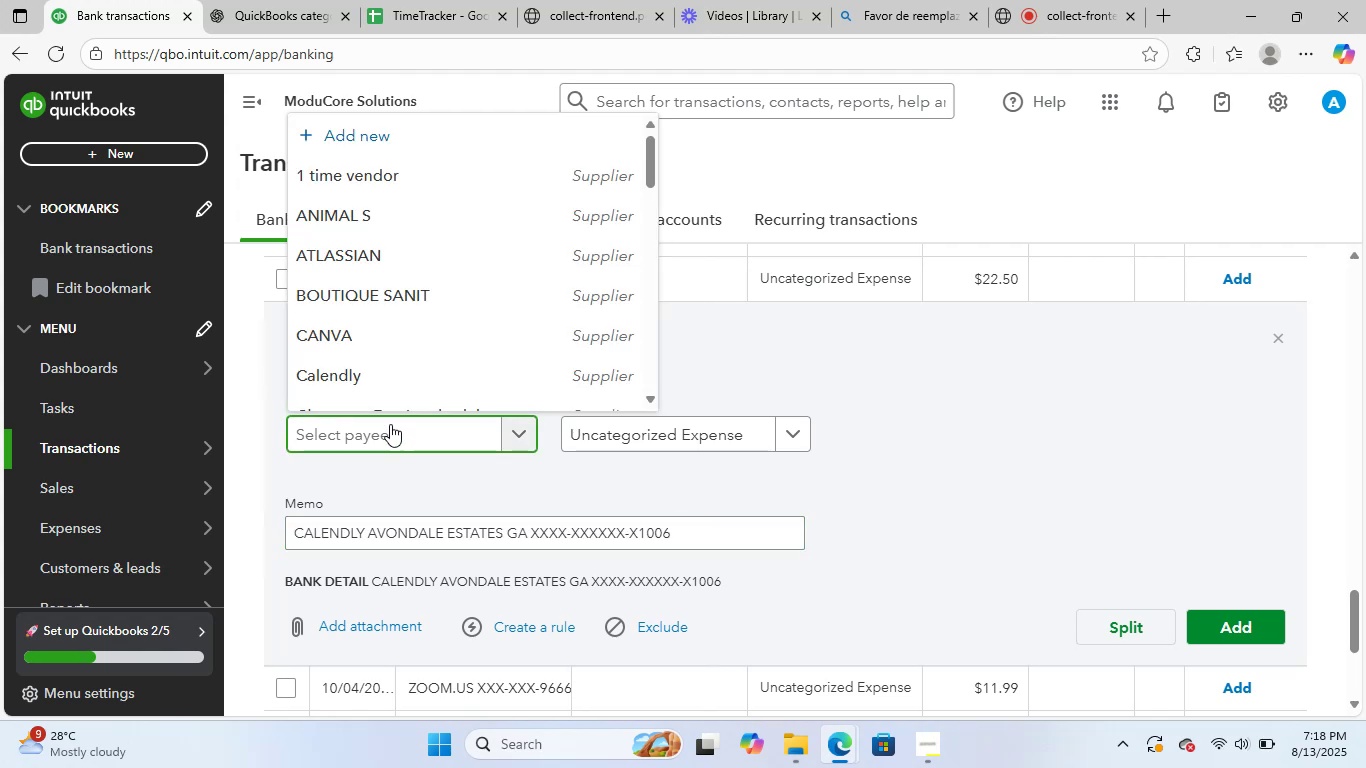 
left_click([407, 377])
 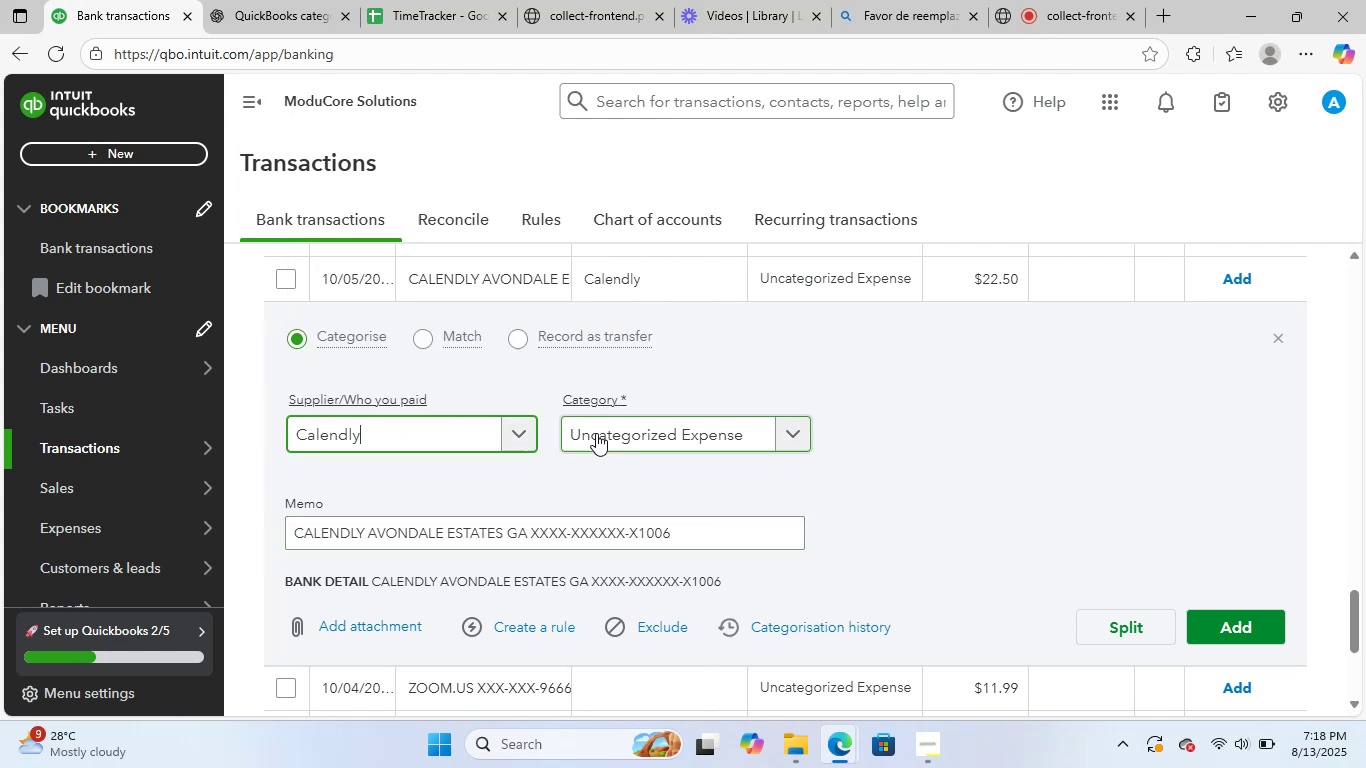 
left_click([596, 433])
 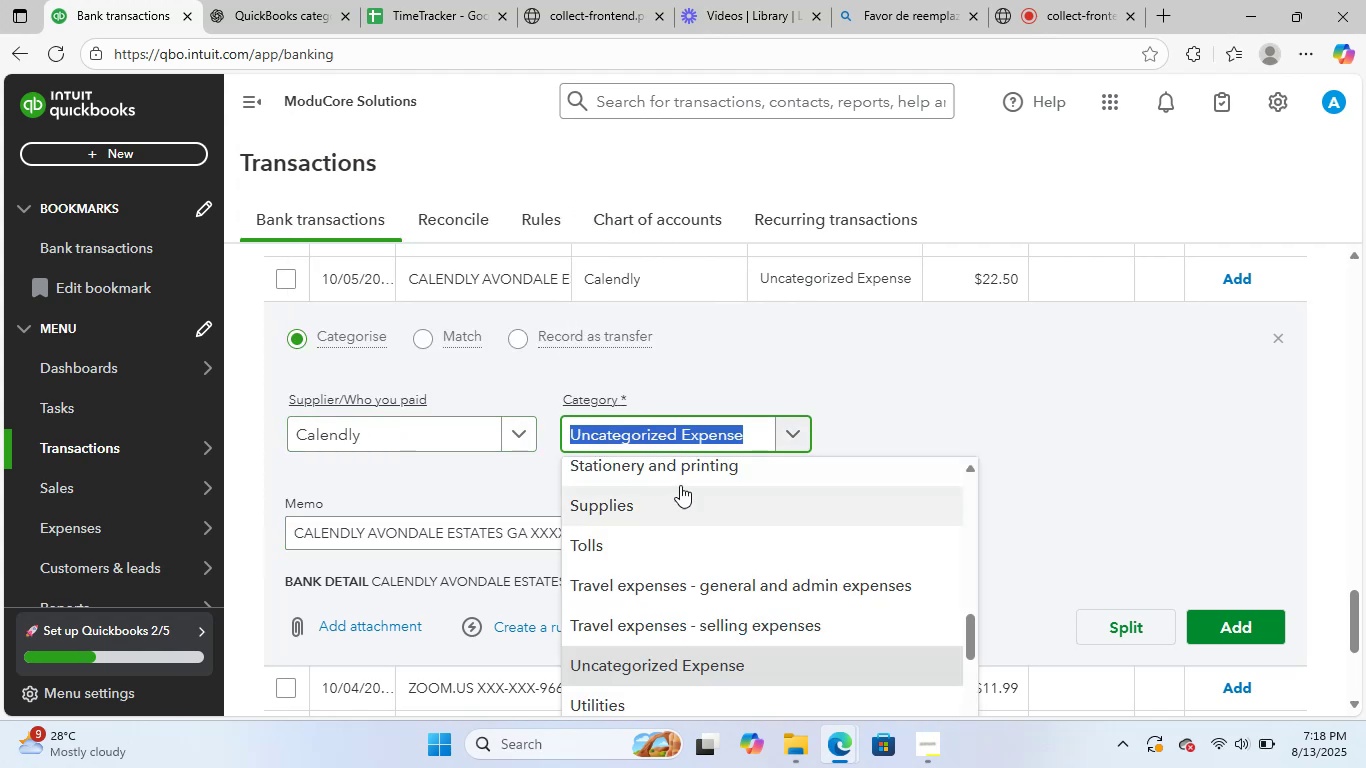 
scroll: coordinate [676, 515], scroll_direction: up, amount: 1.0
 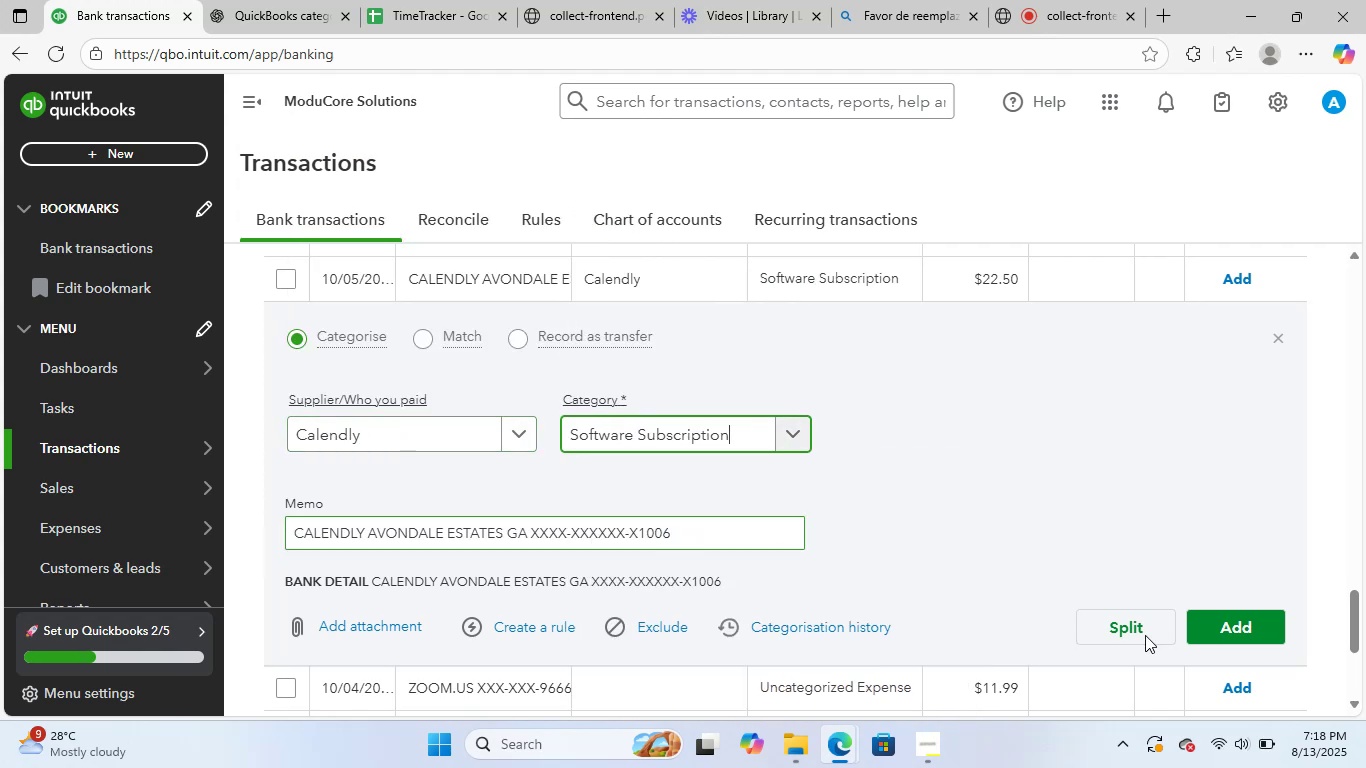 
left_click([1241, 625])
 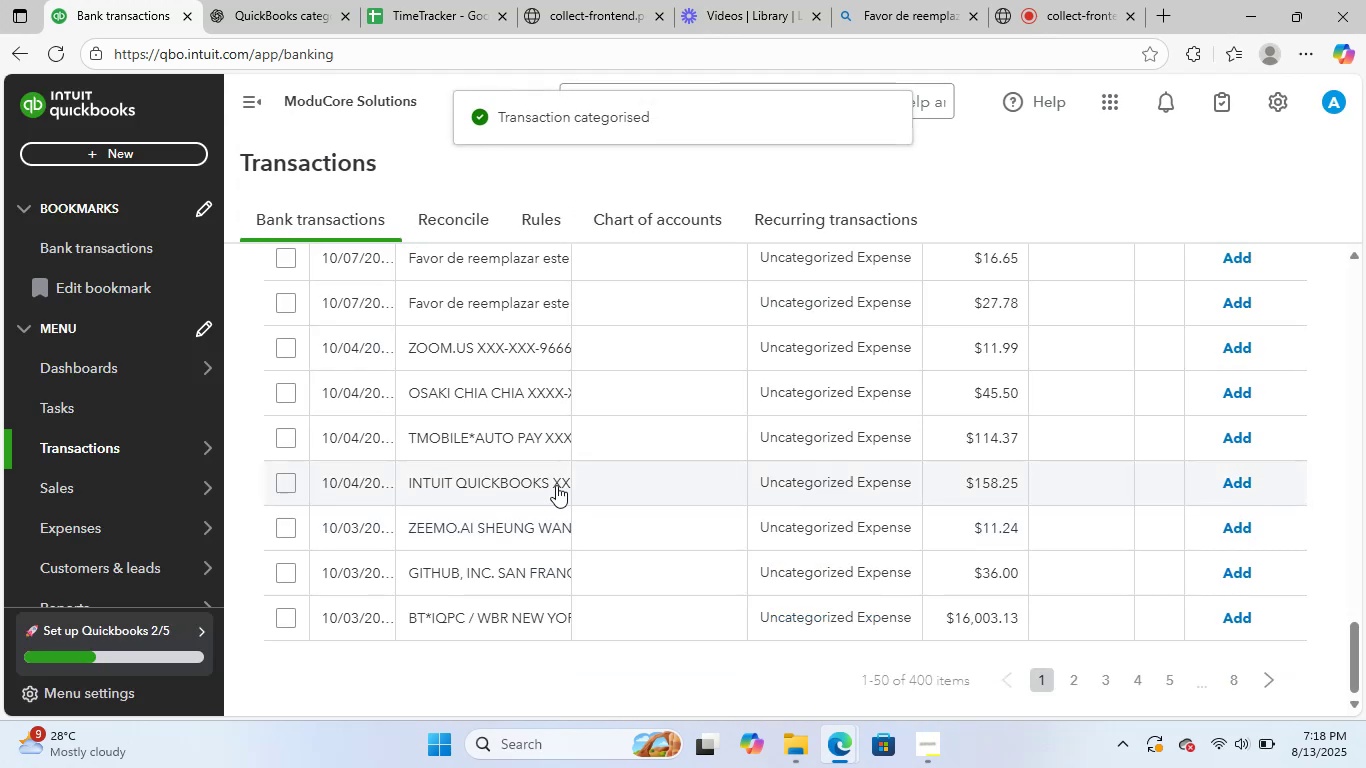 
wait(5.1)
 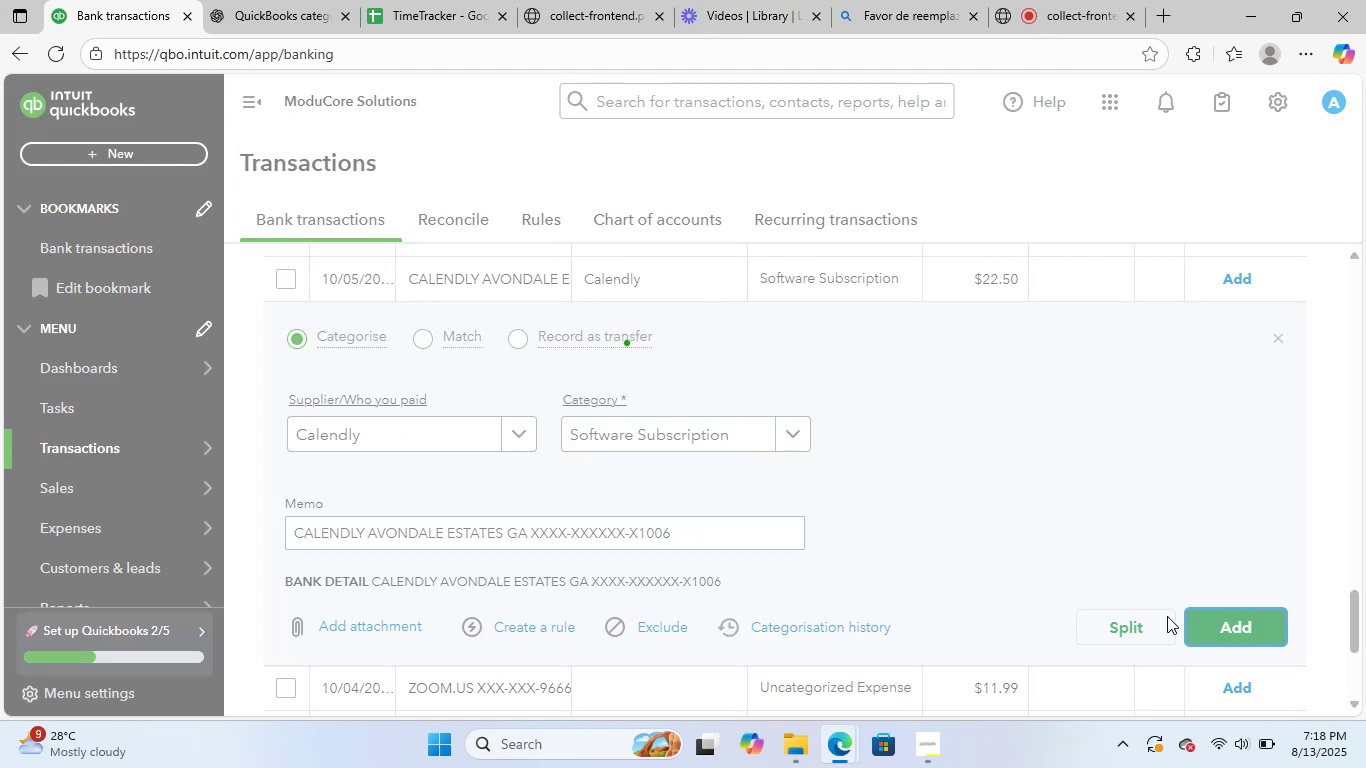 
left_click([528, 348])
 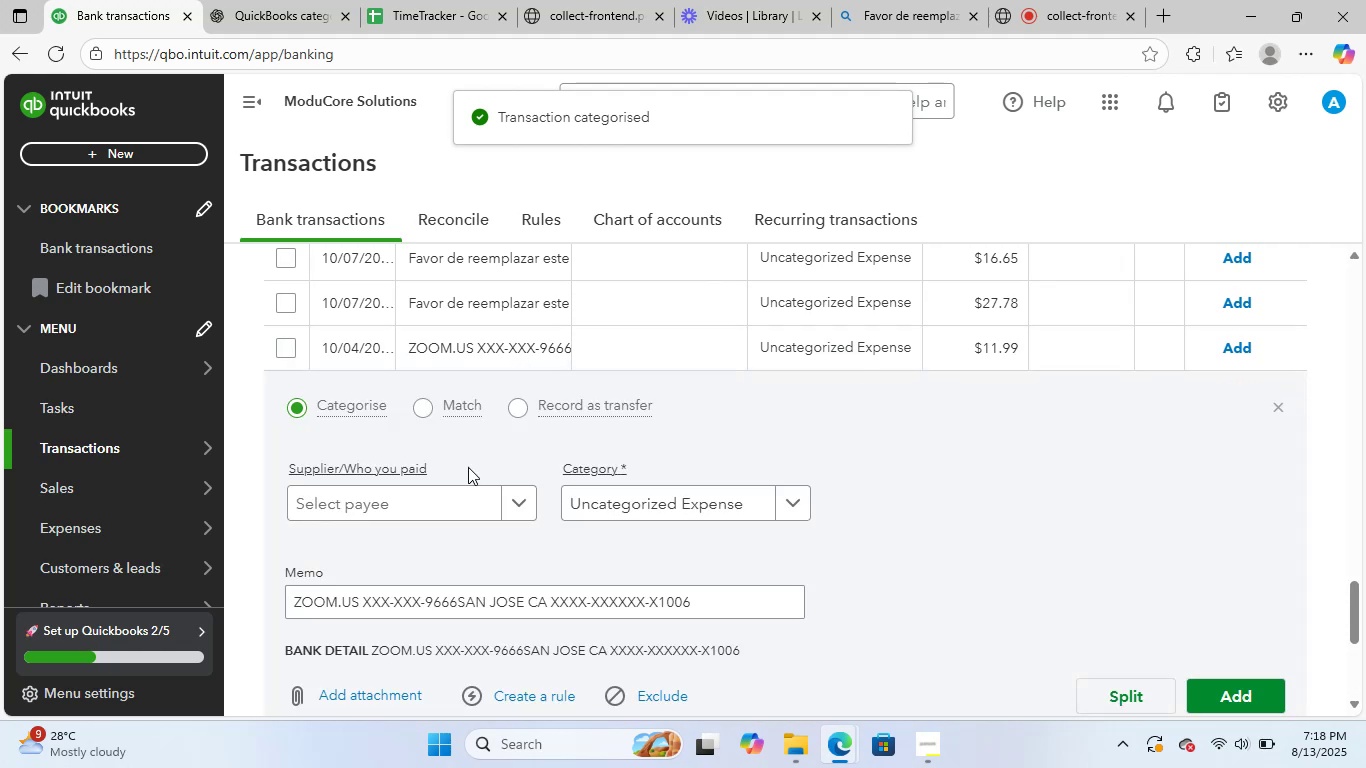 
left_click([426, 508])
 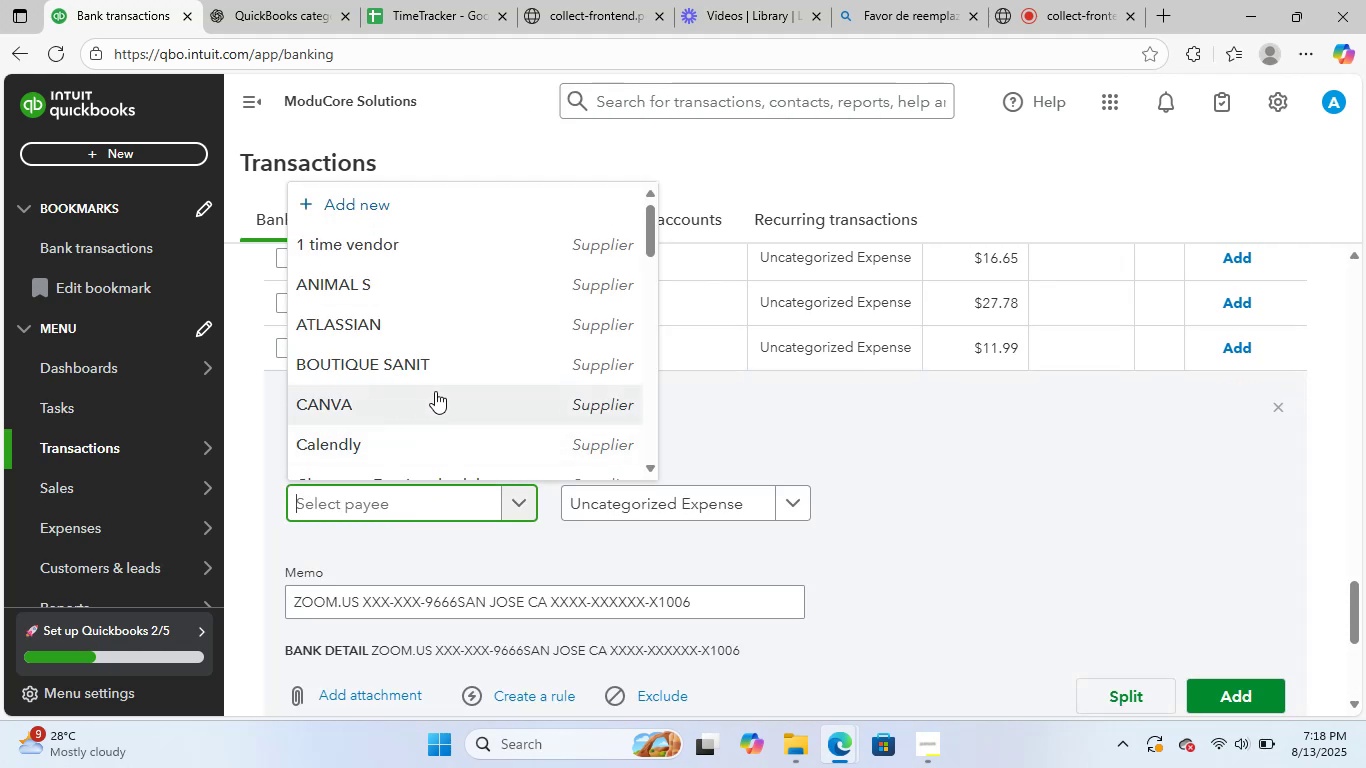 
type(zo)
 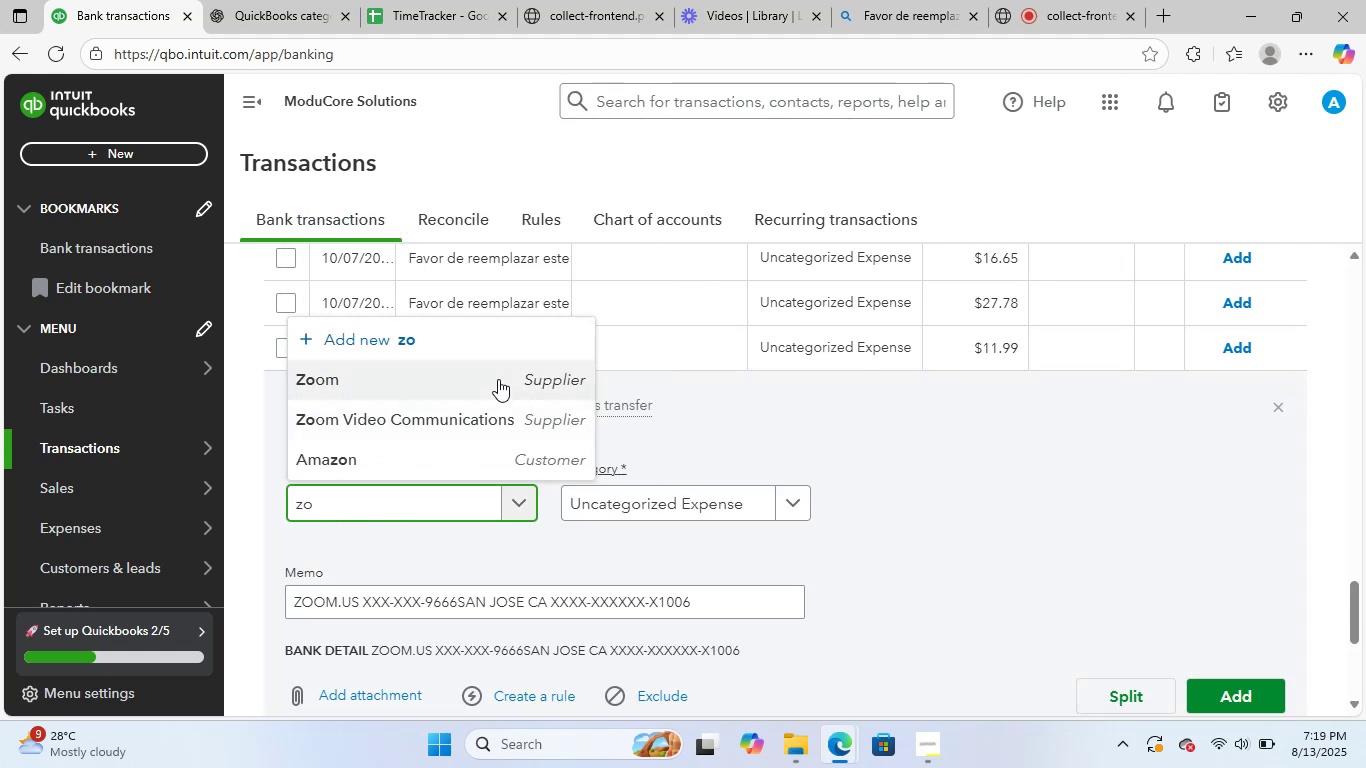 
left_click([498, 379])
 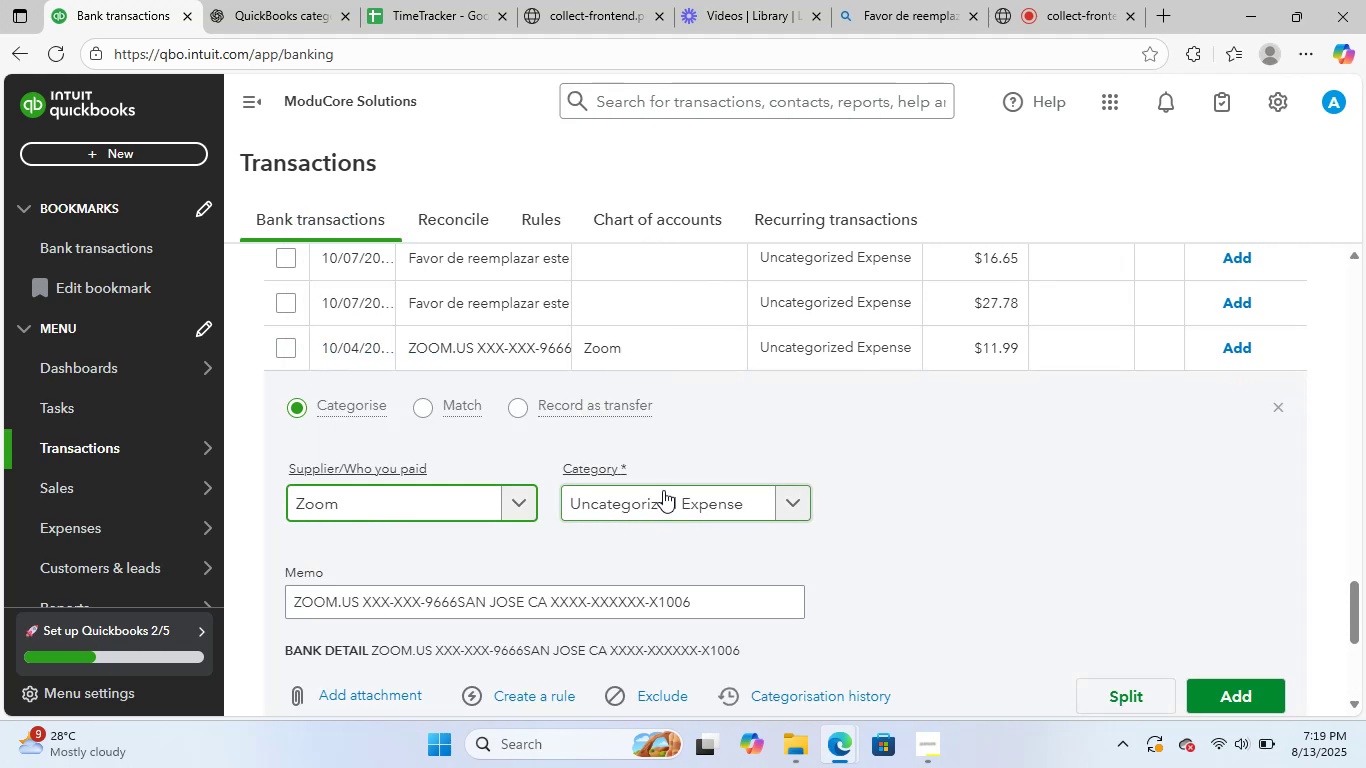 
left_click([663, 490])
 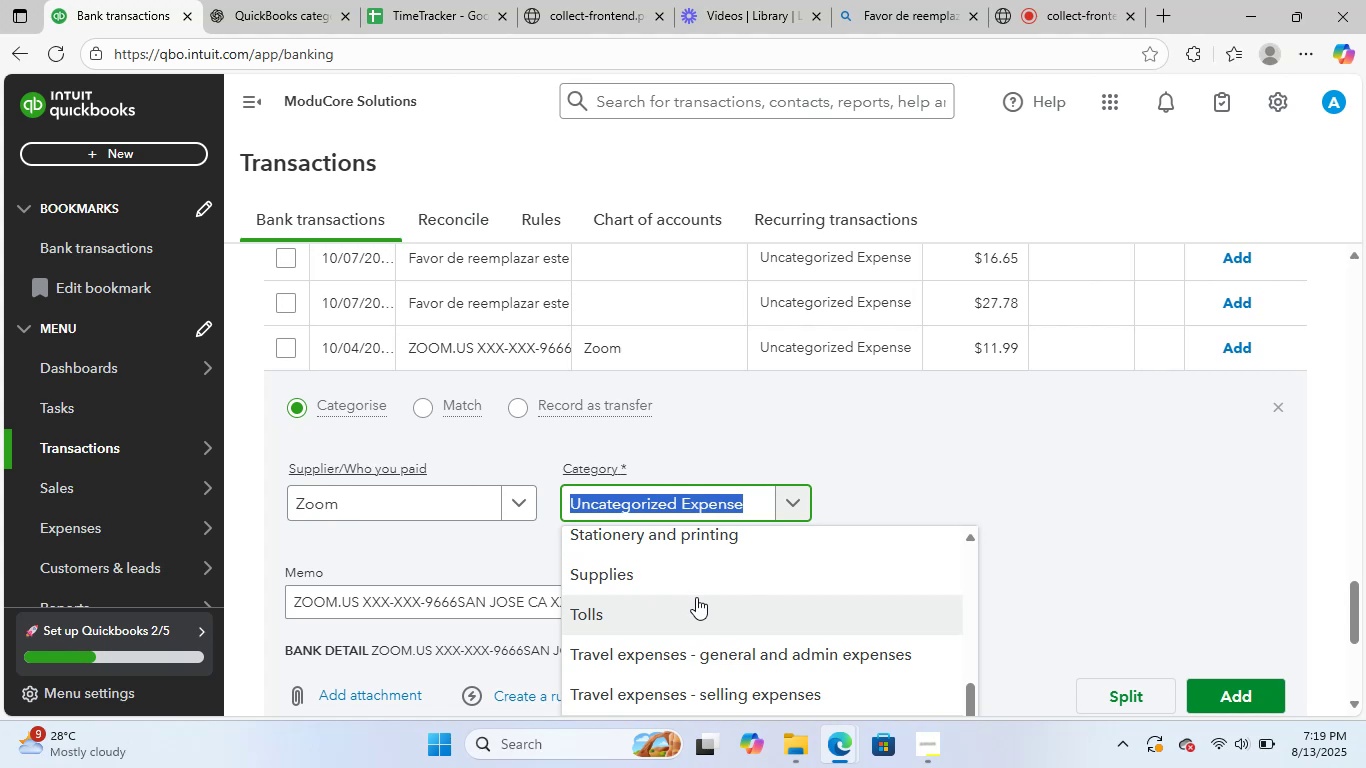 
scroll: coordinate [771, 613], scroll_direction: up, amount: 3.0
 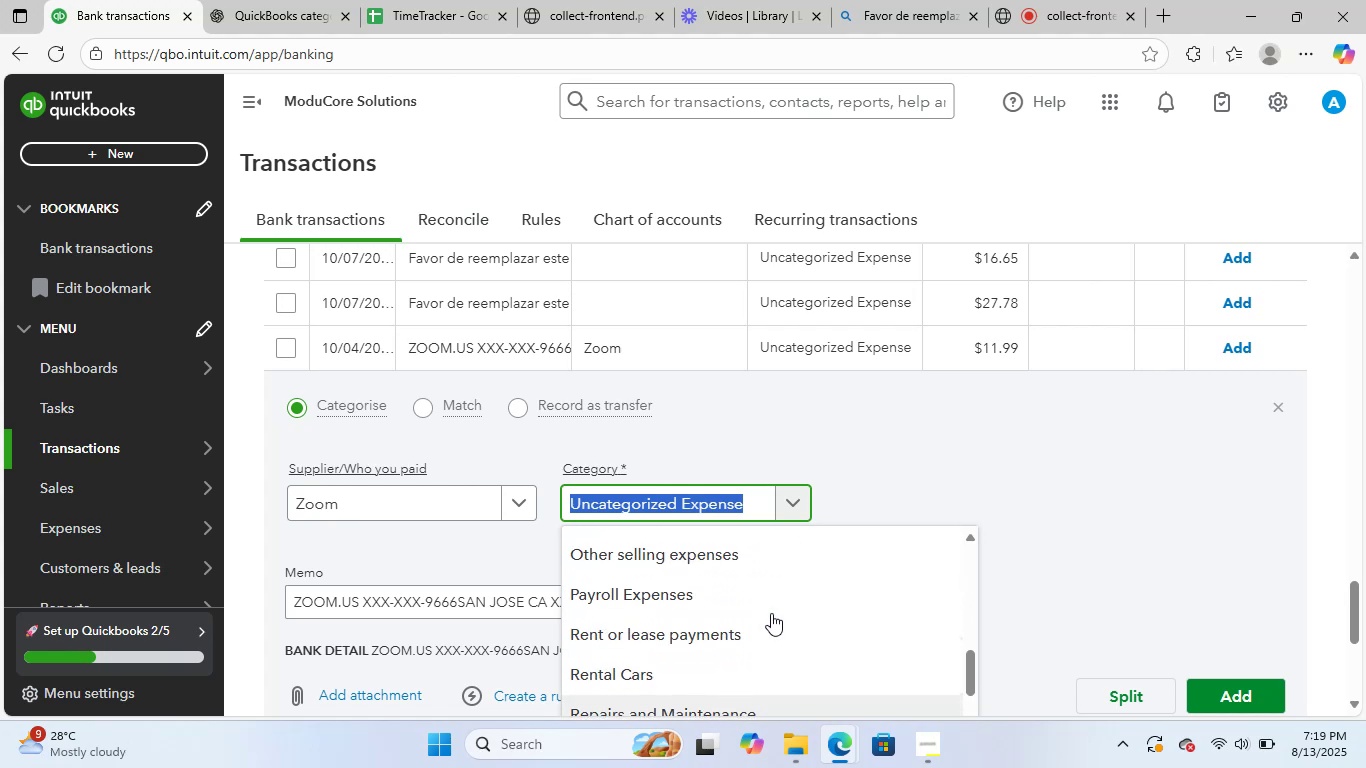 
scroll: coordinate [771, 614], scroll_direction: down, amount: 1.0
 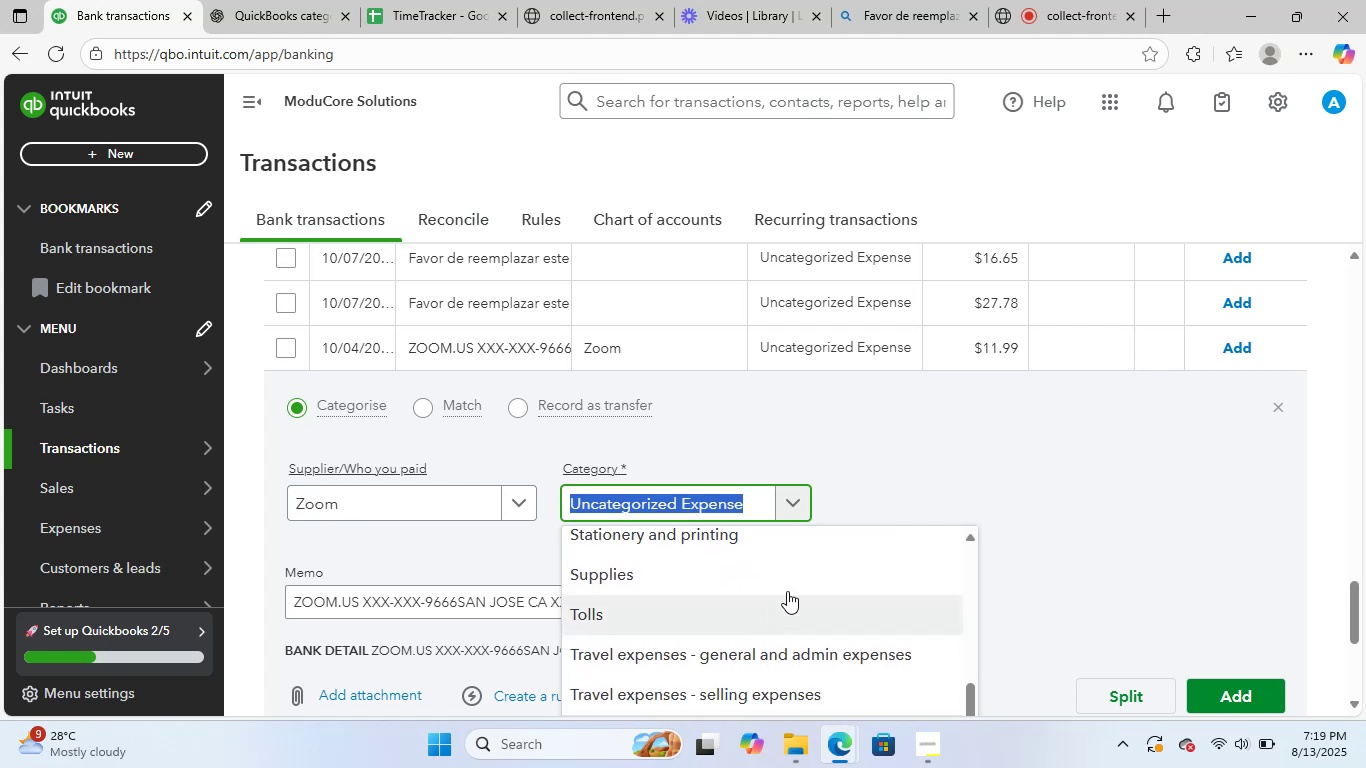 
left_click([885, 479])
 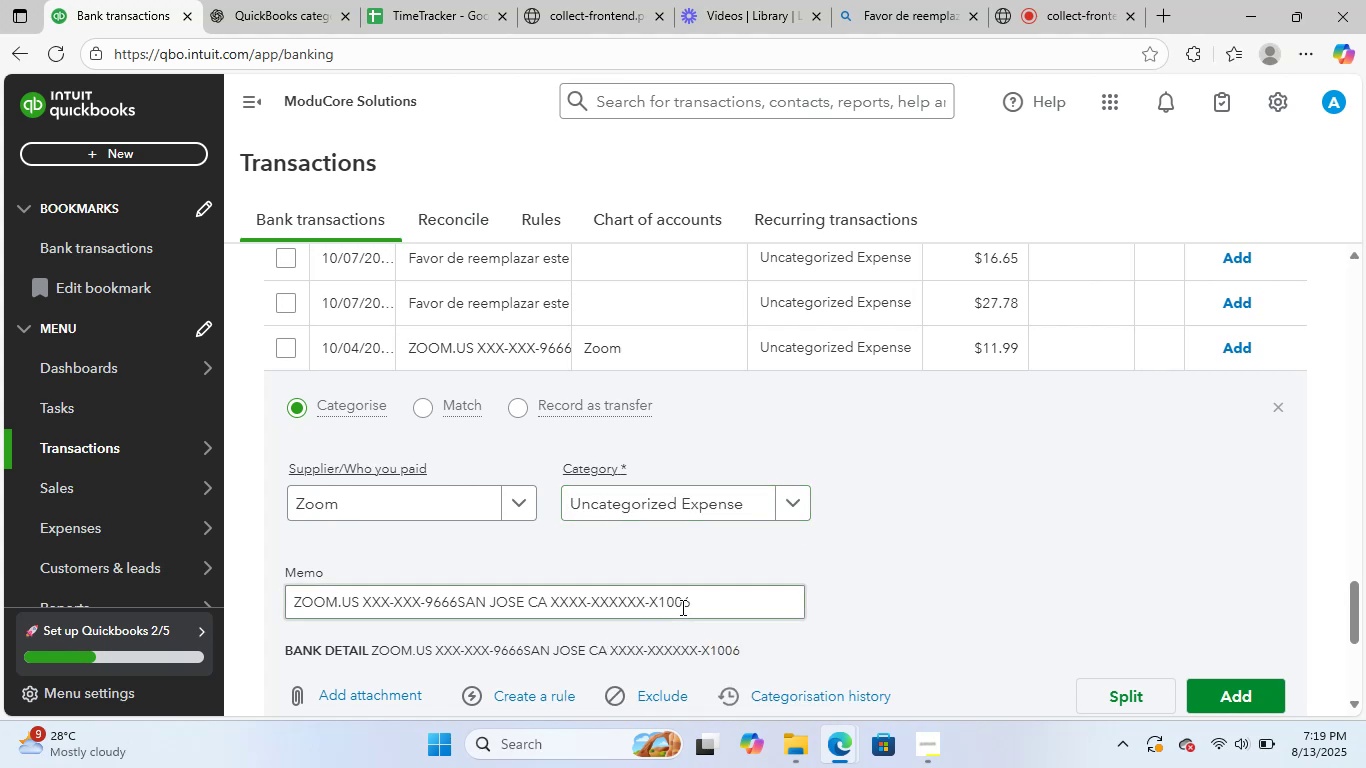 
left_click_drag(start_coordinate=[709, 603], to_coordinate=[233, 599])
 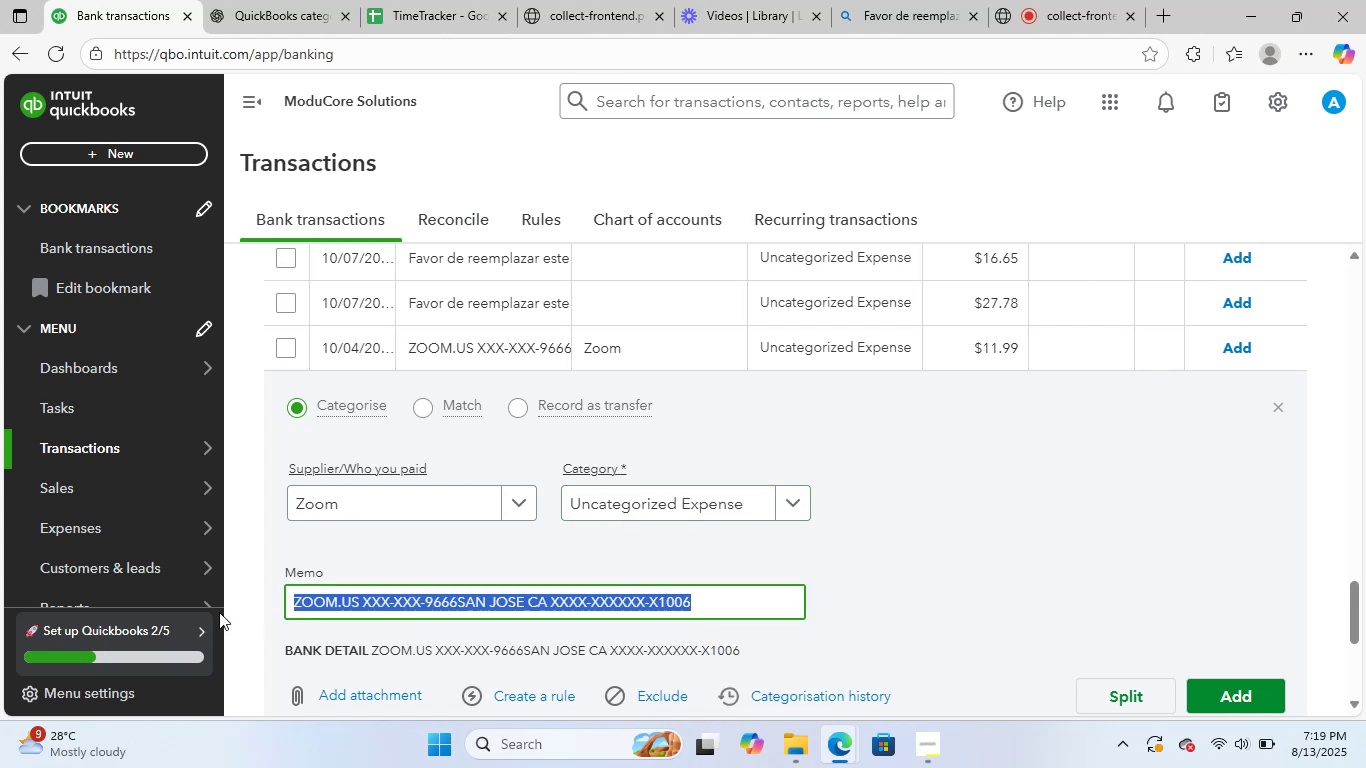 
key(Control+C)
 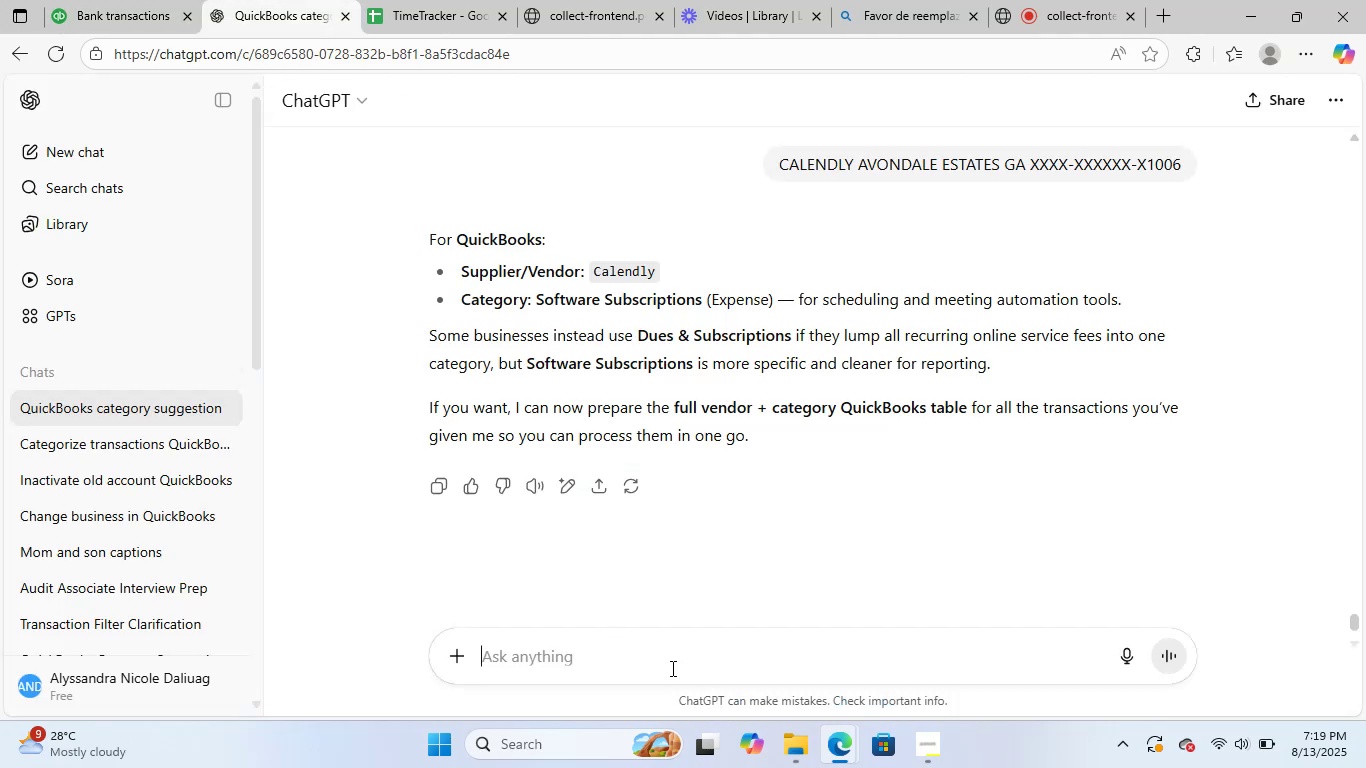 
left_click([717, 656])
 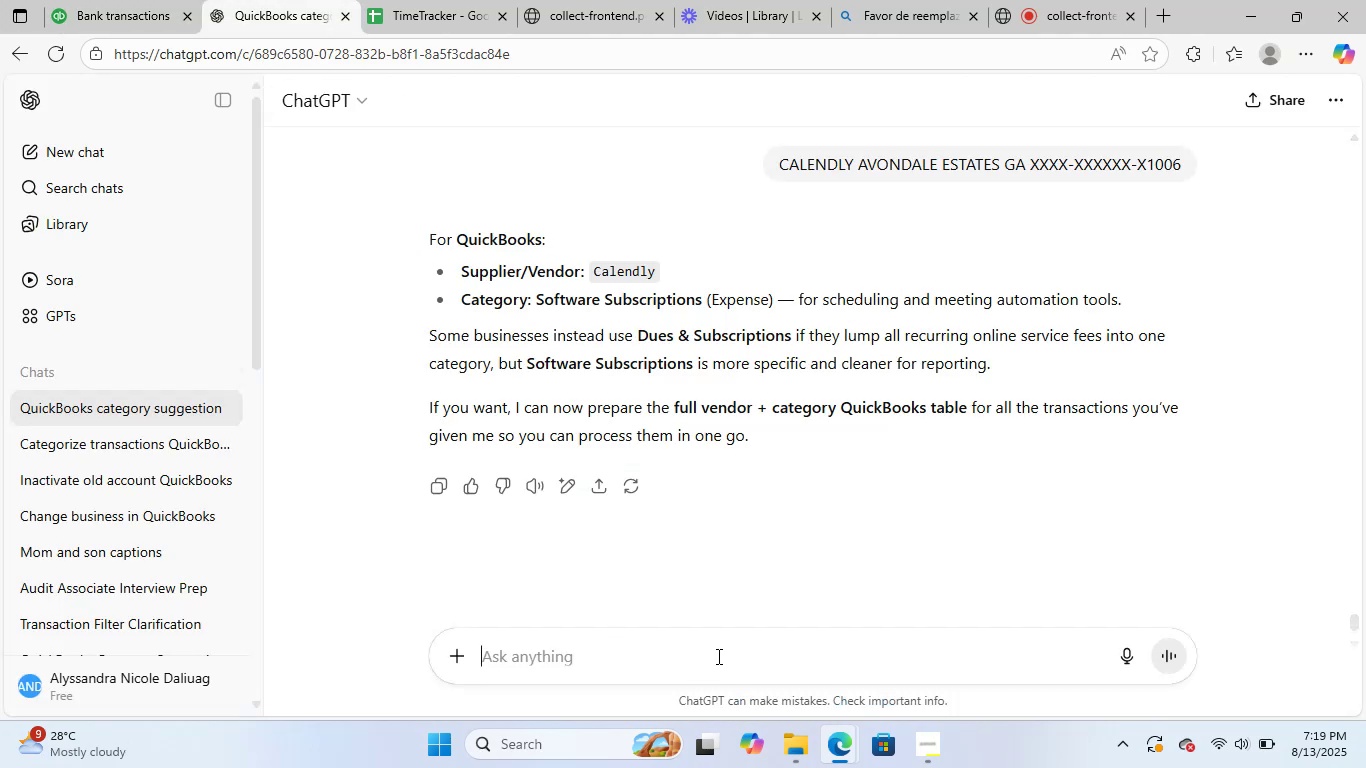 
key(Control+V)
 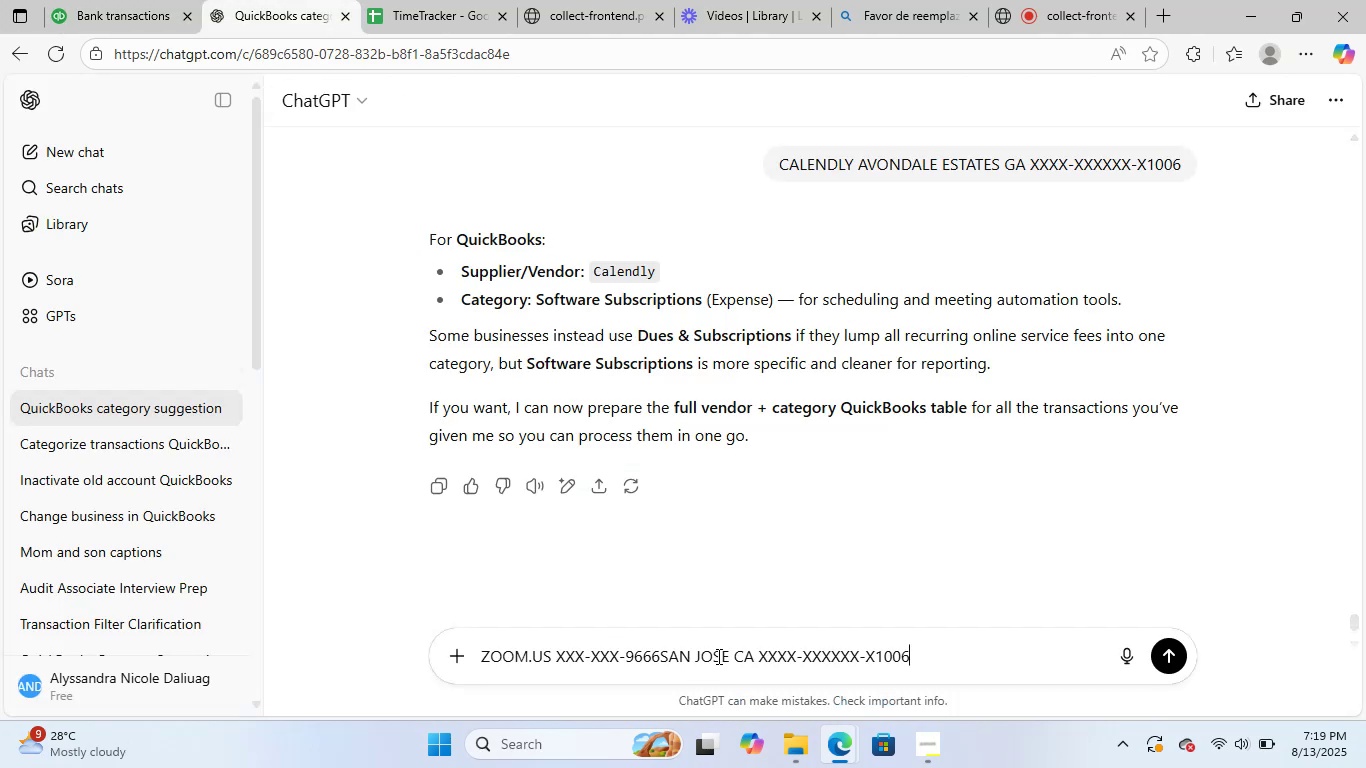 
key(NumpadEnter)
 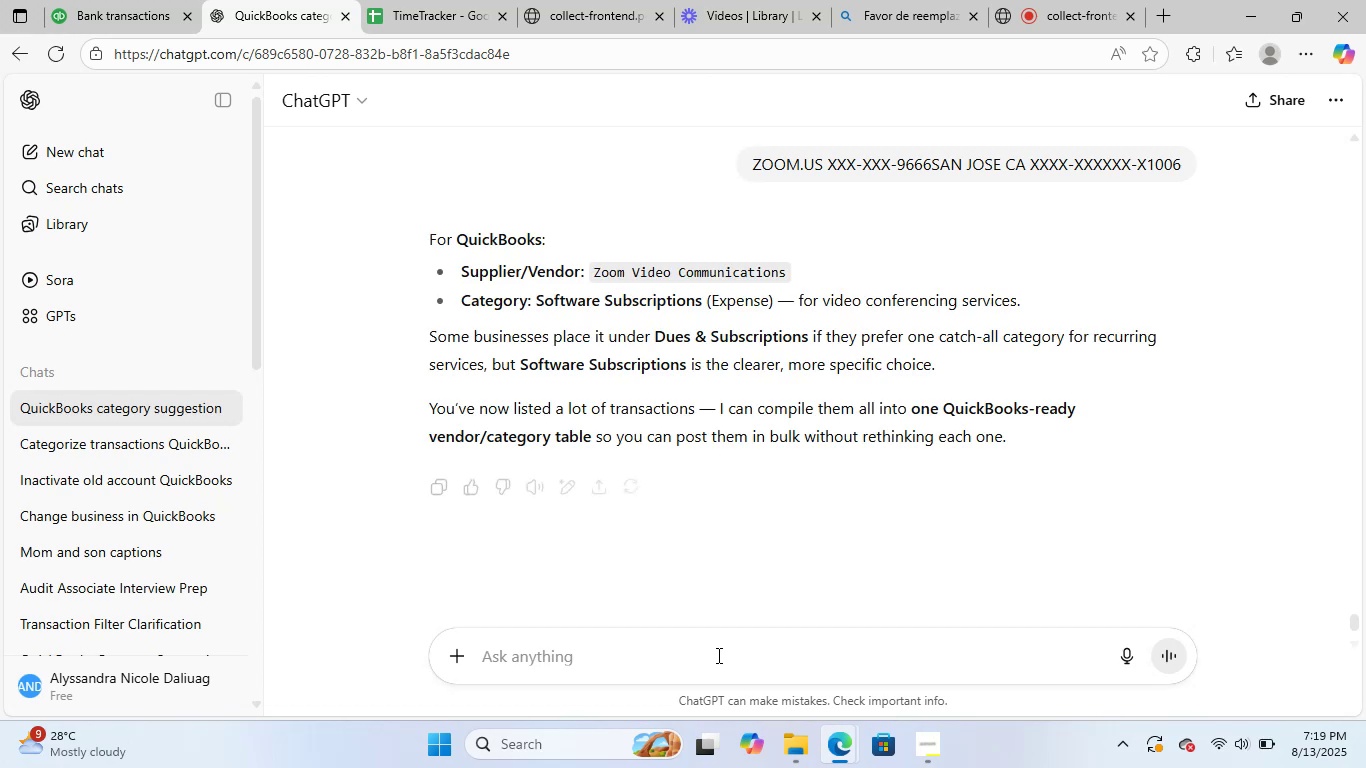 
wait(5.95)
 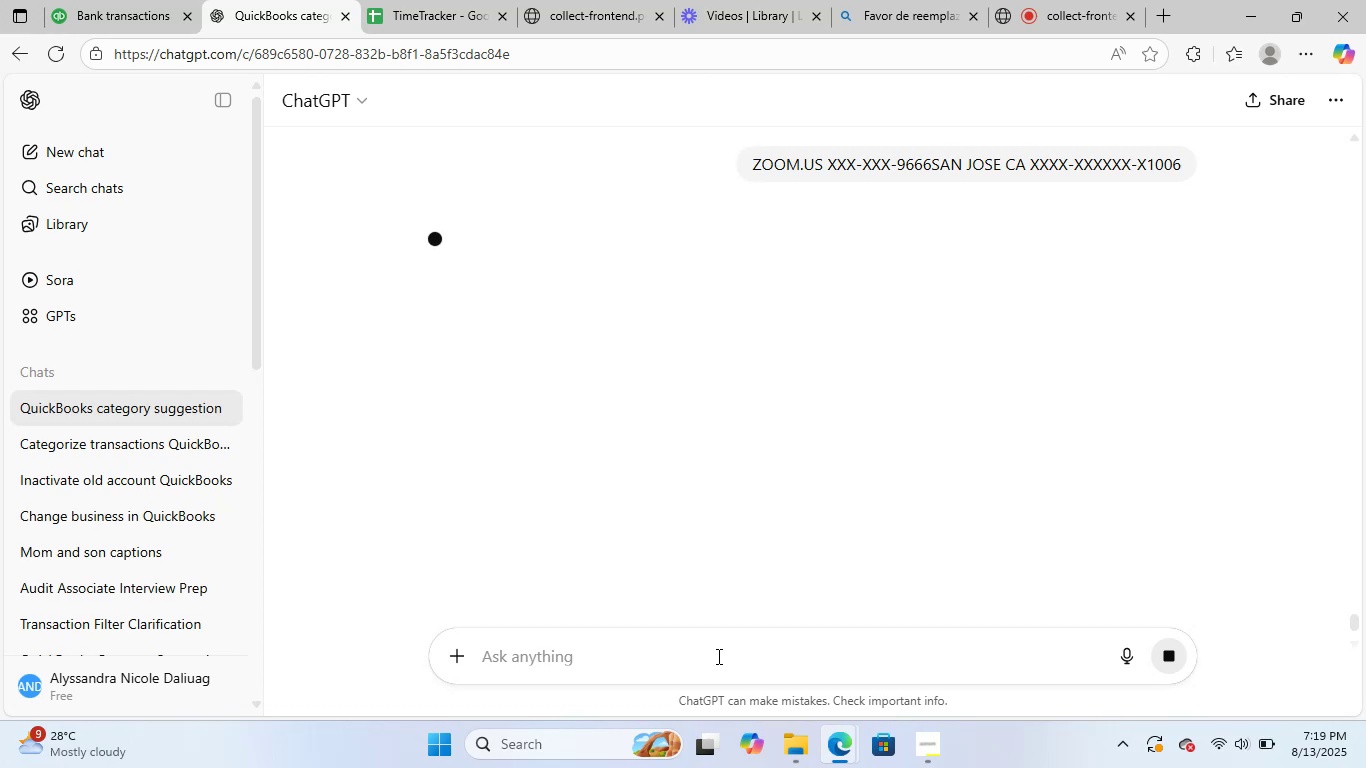 
left_click([98, 0])
 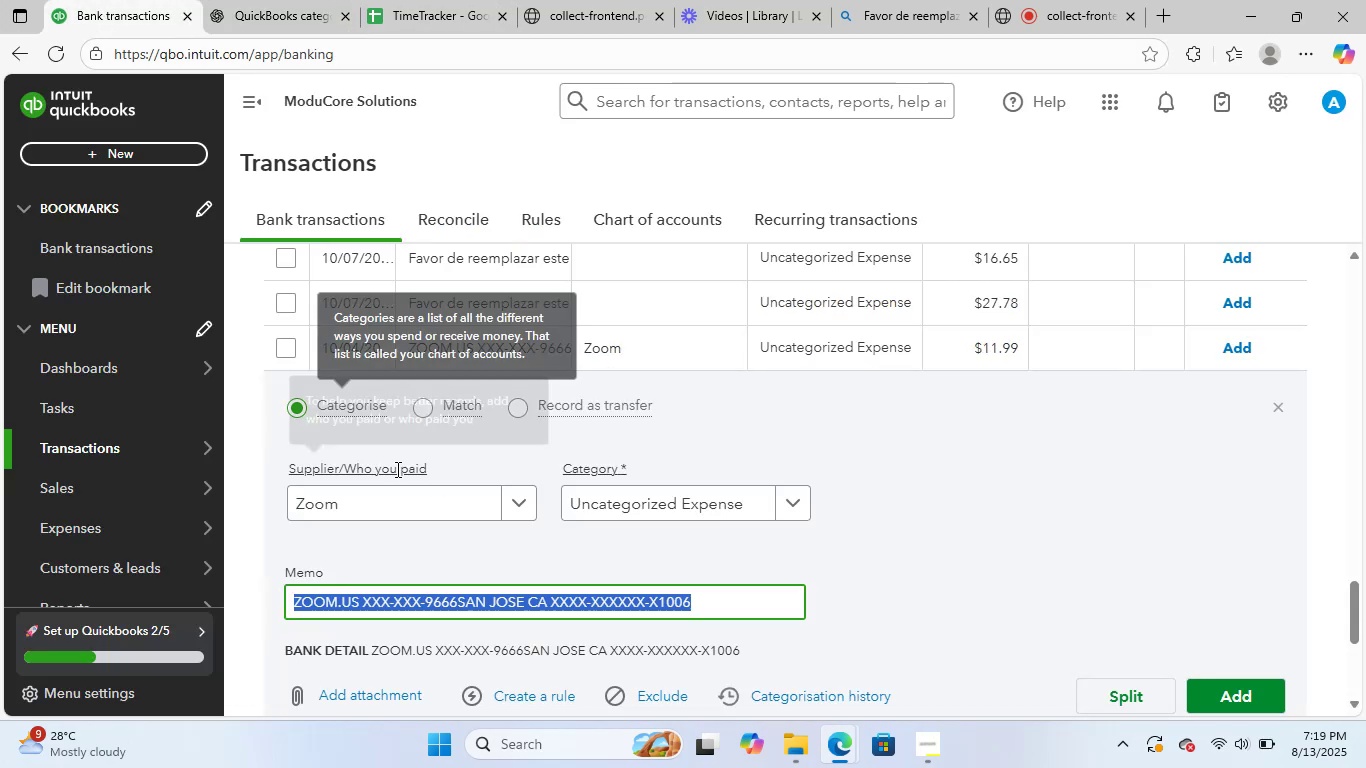 
left_click([395, 504])
 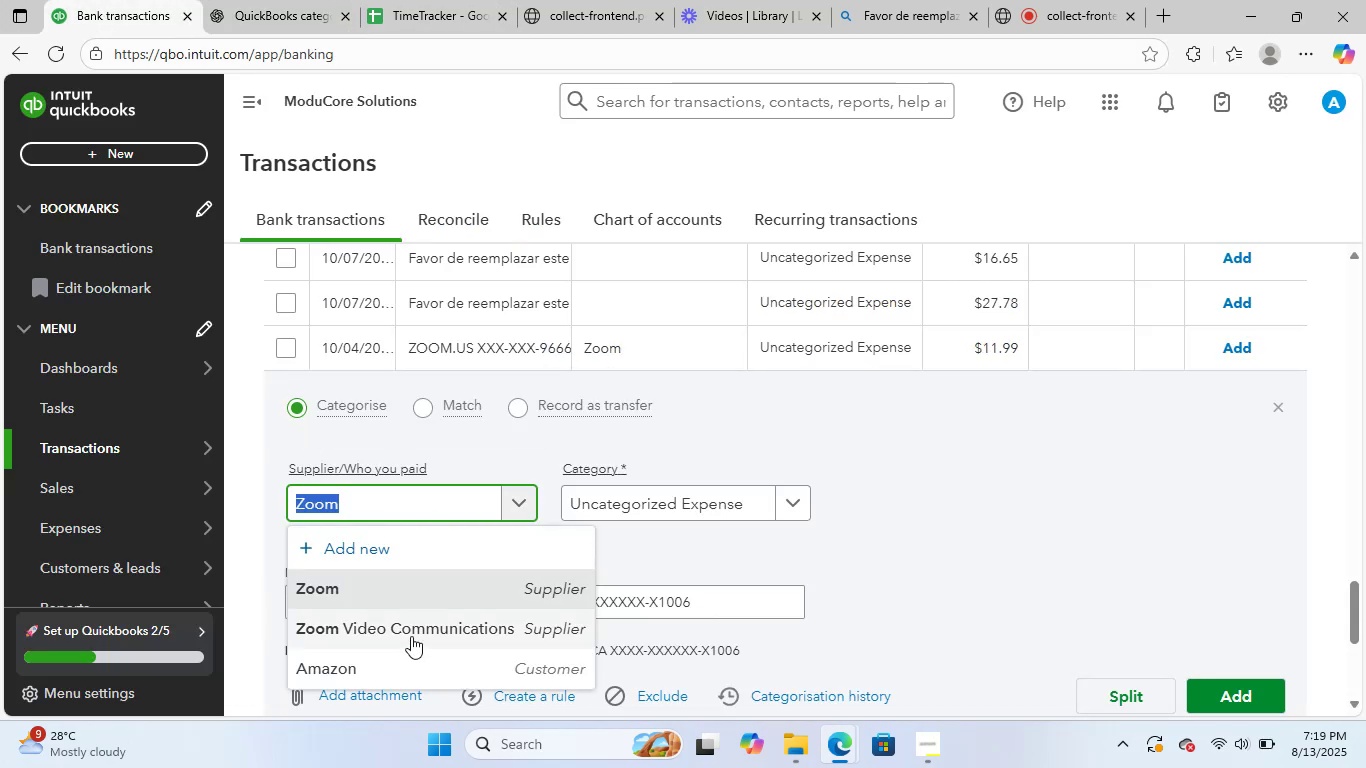 
left_click([415, 634])
 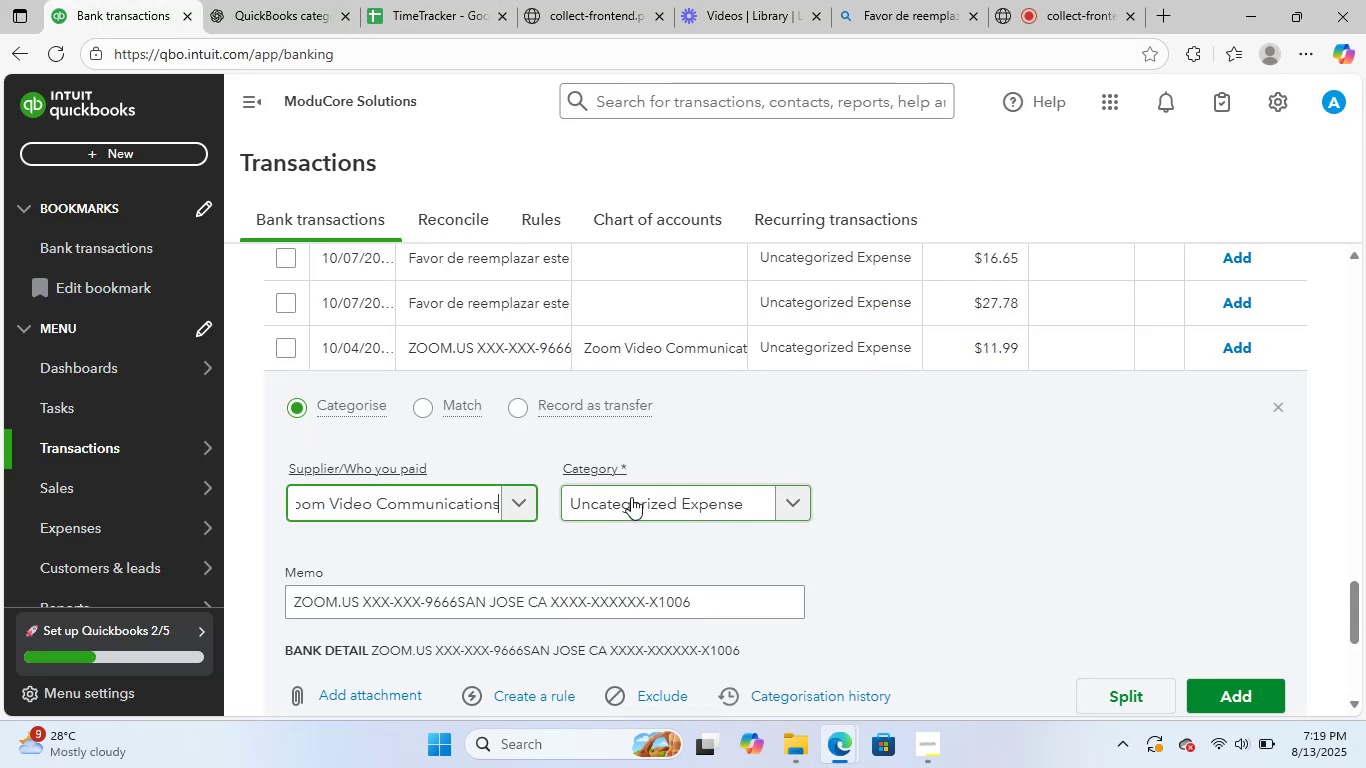 
left_click([631, 497])
 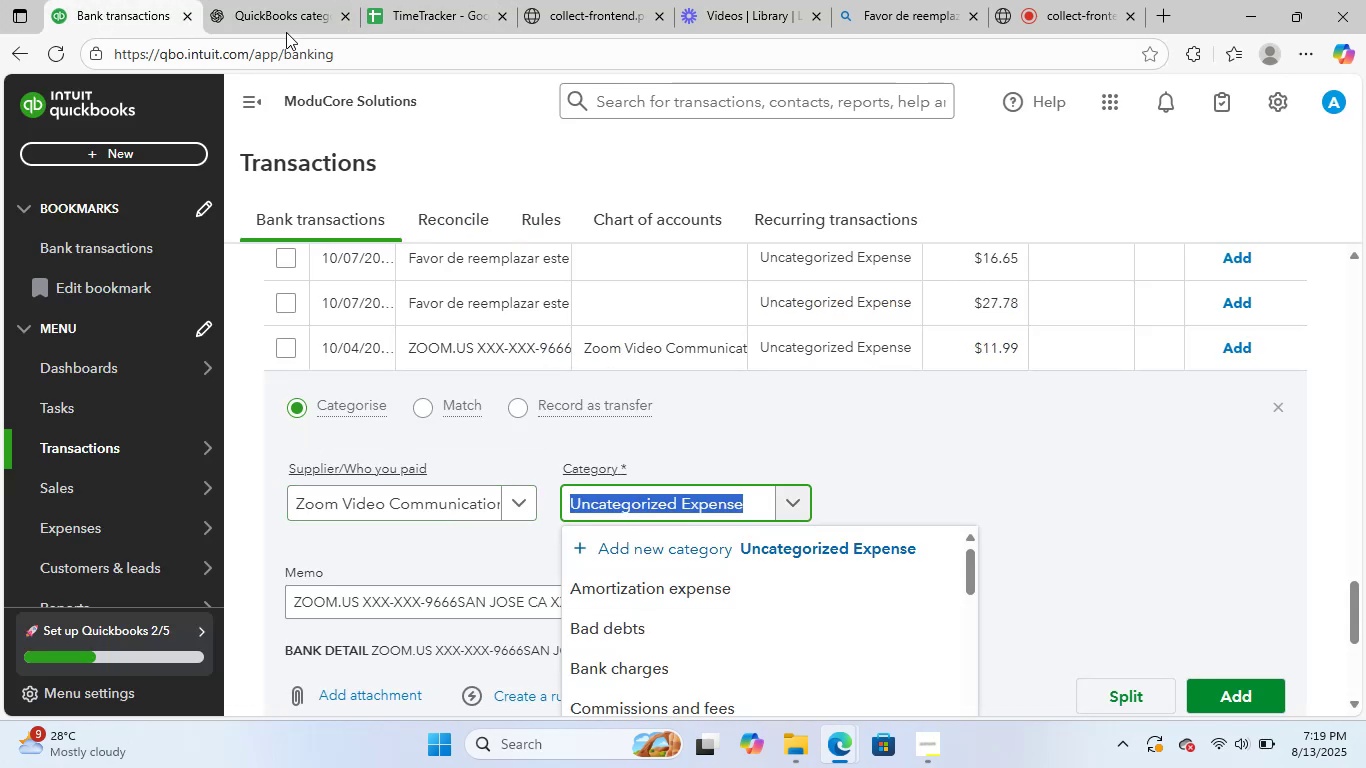 
mouse_move([157, 23])
 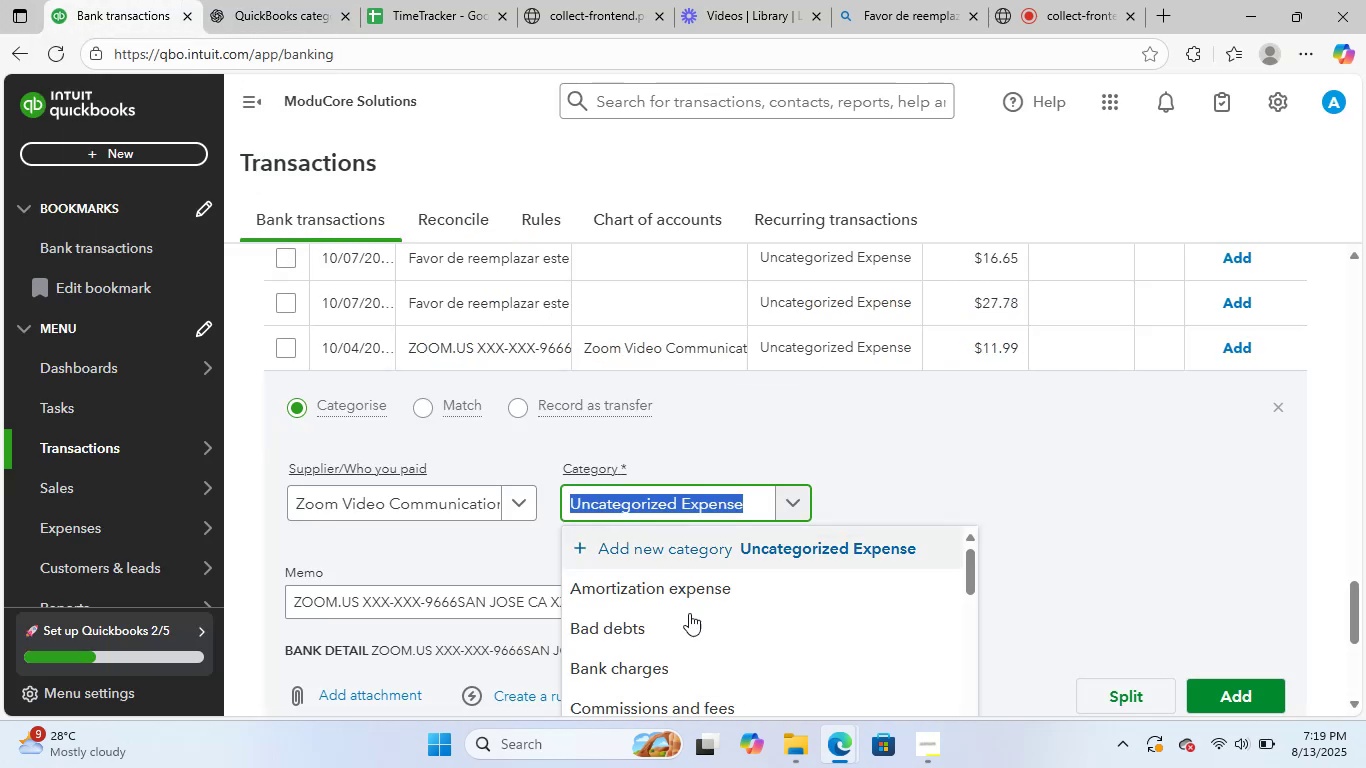 
scroll: coordinate [715, 631], scroll_direction: down, amount: 2.0
 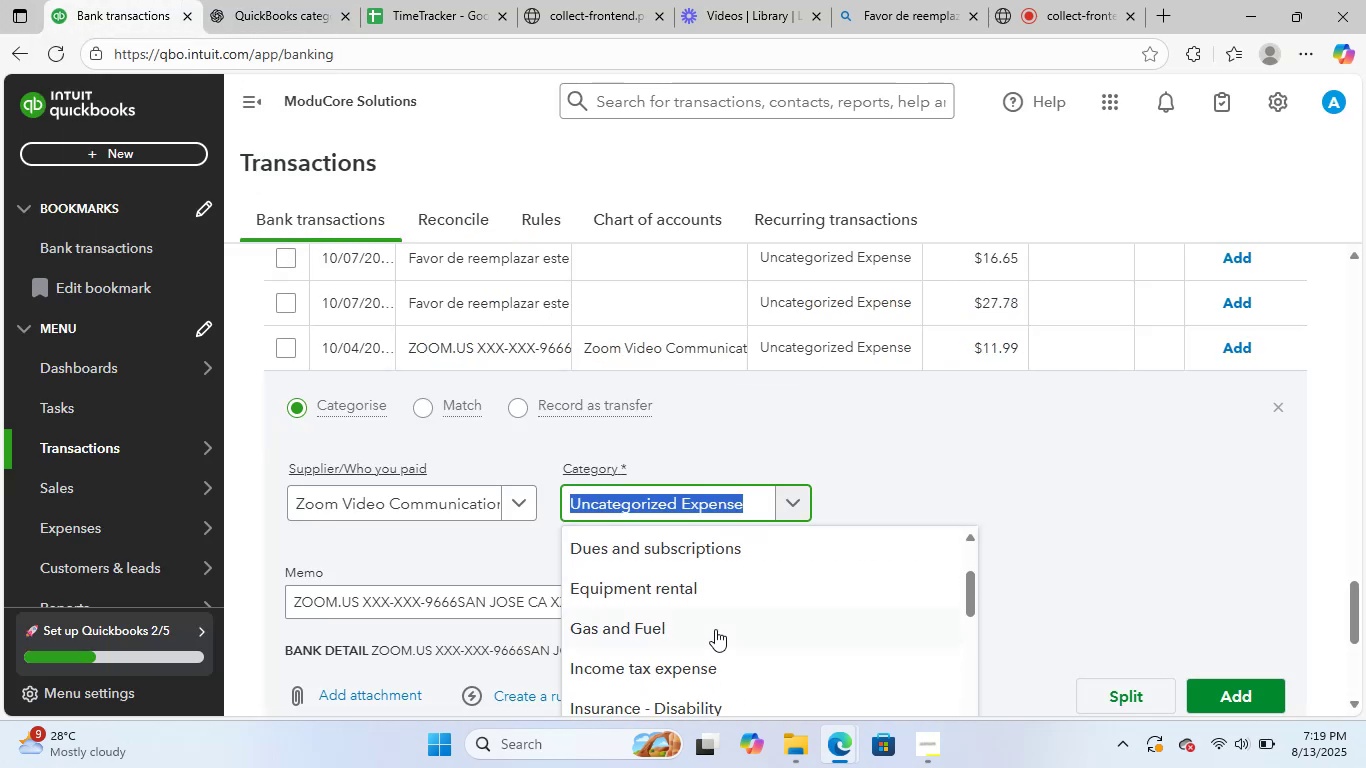 
type(soft)
 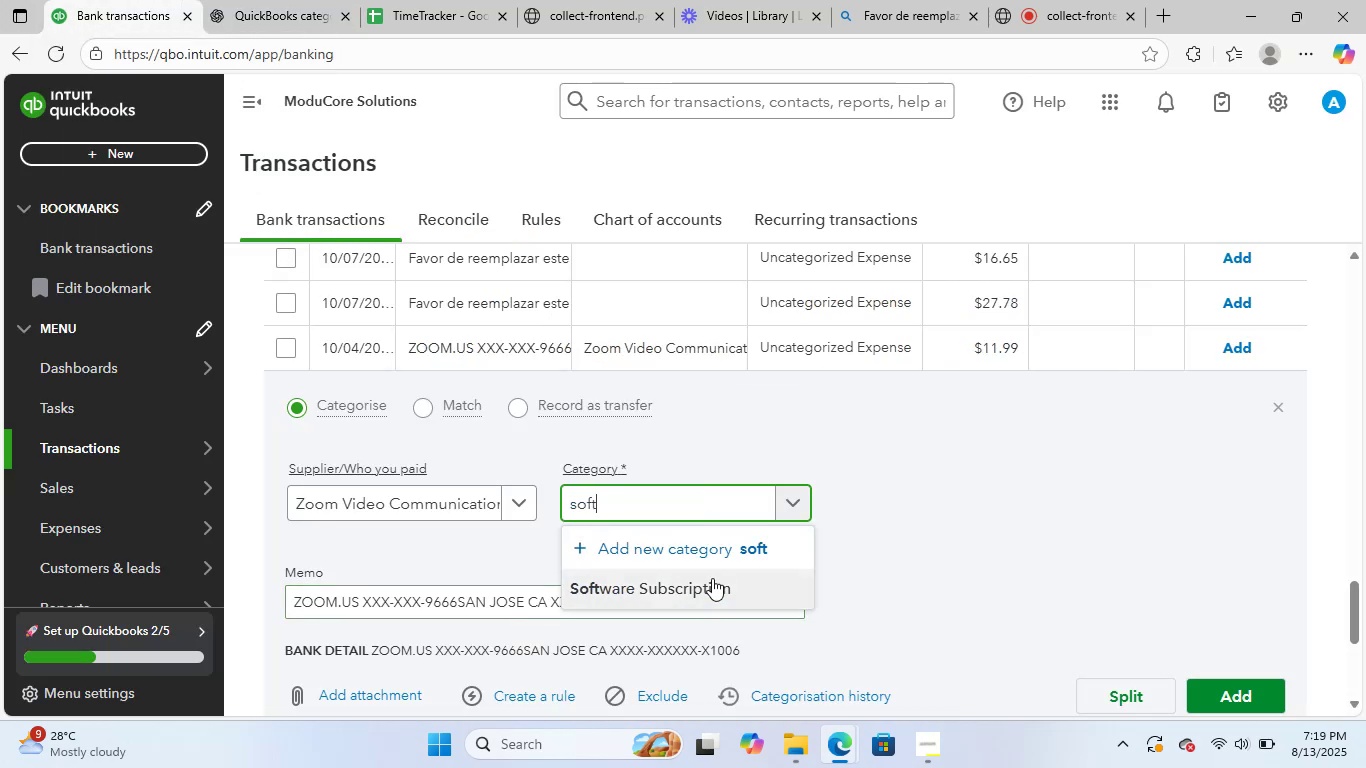 
left_click([706, 590])
 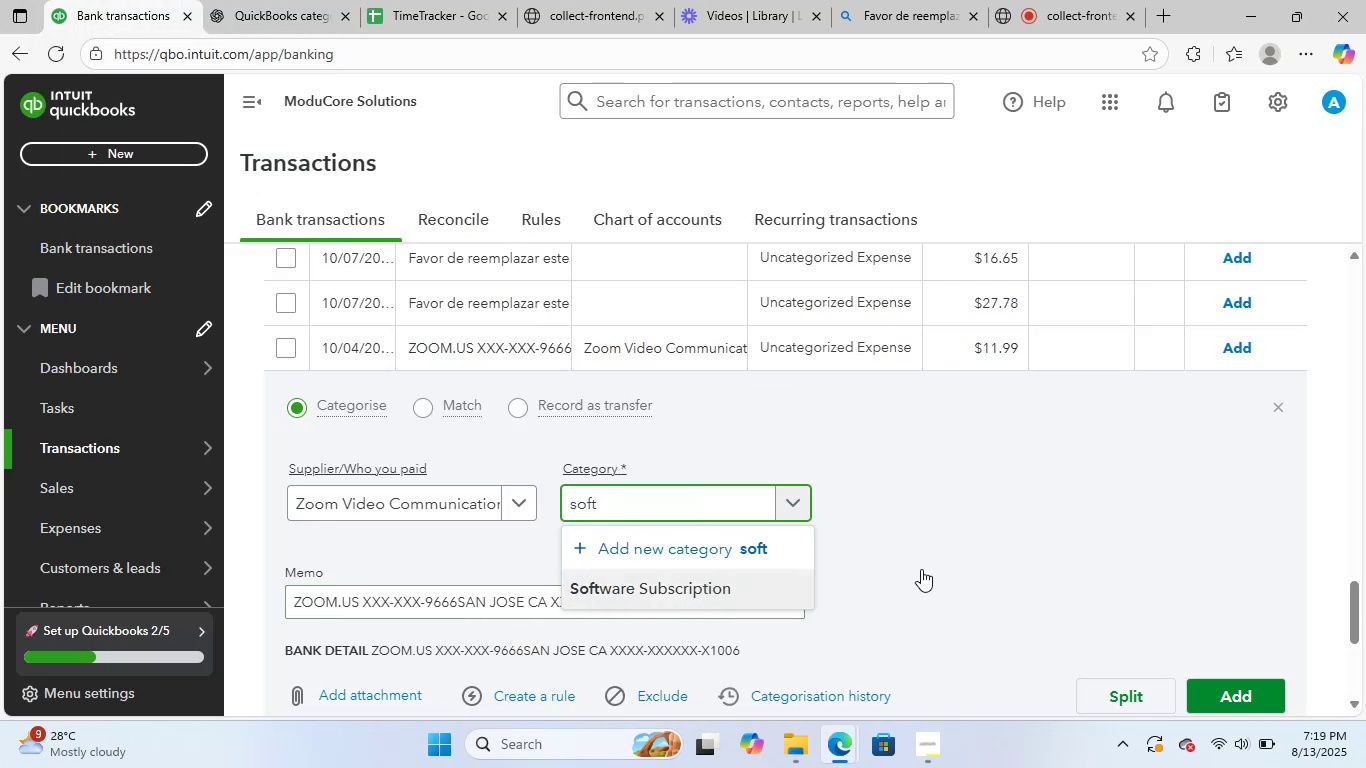 
scroll: coordinate [1001, 564], scroll_direction: down, amount: 1.0
 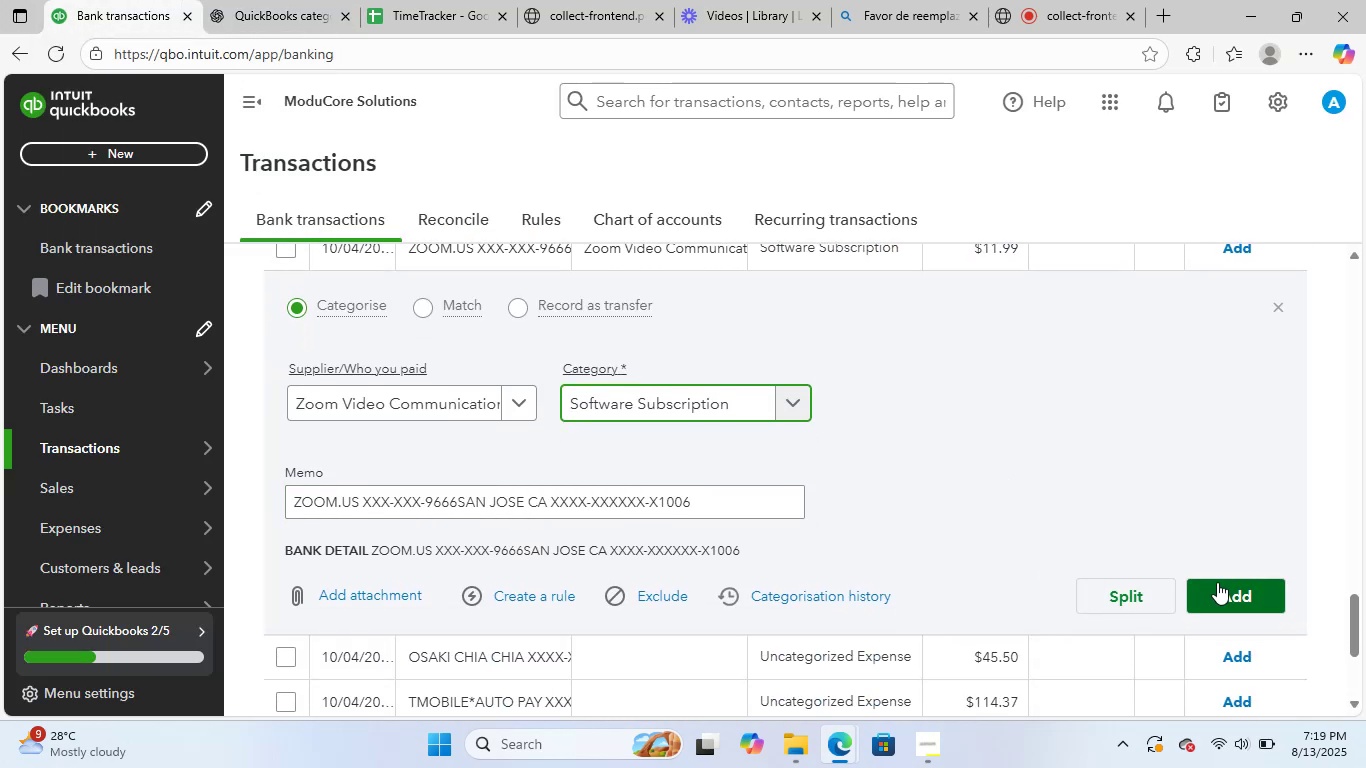 
left_click([1216, 588])
 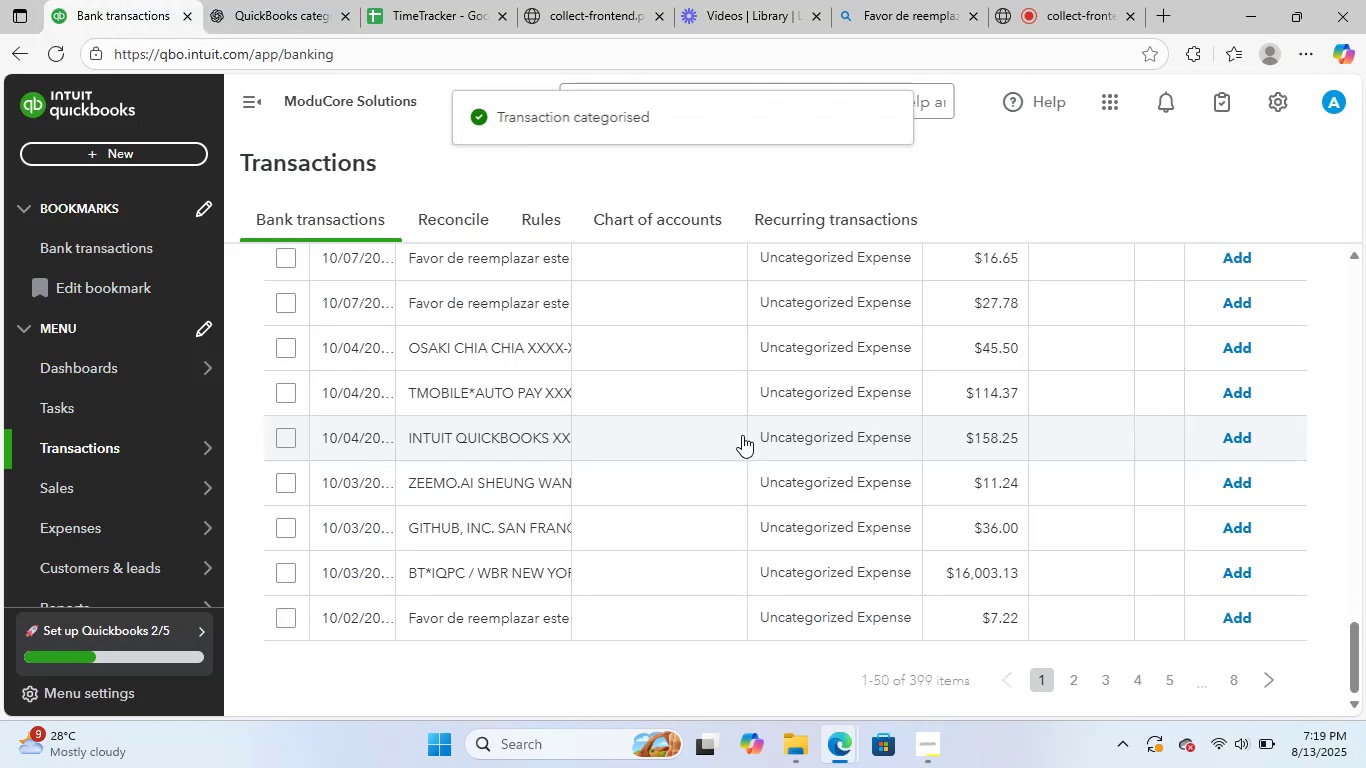 
wait(5.06)
 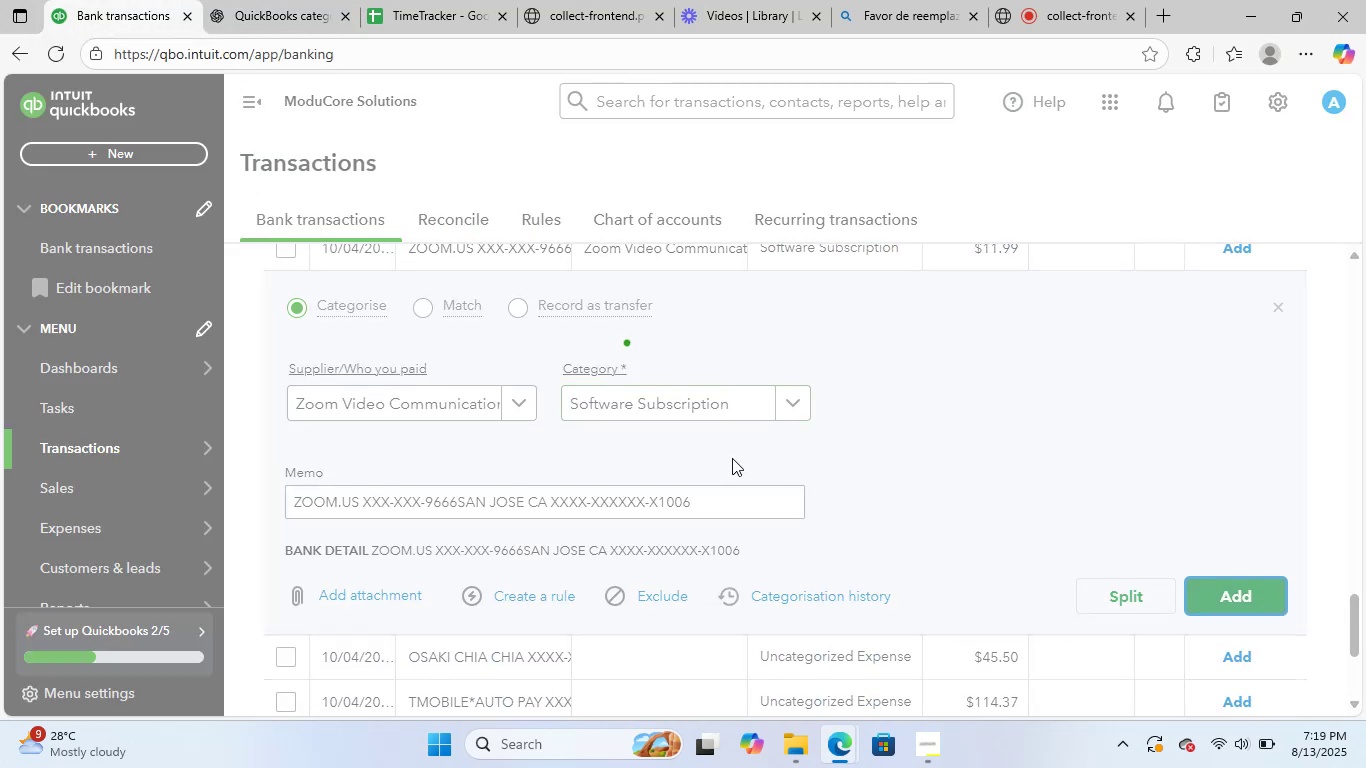 
left_click([501, 341])
 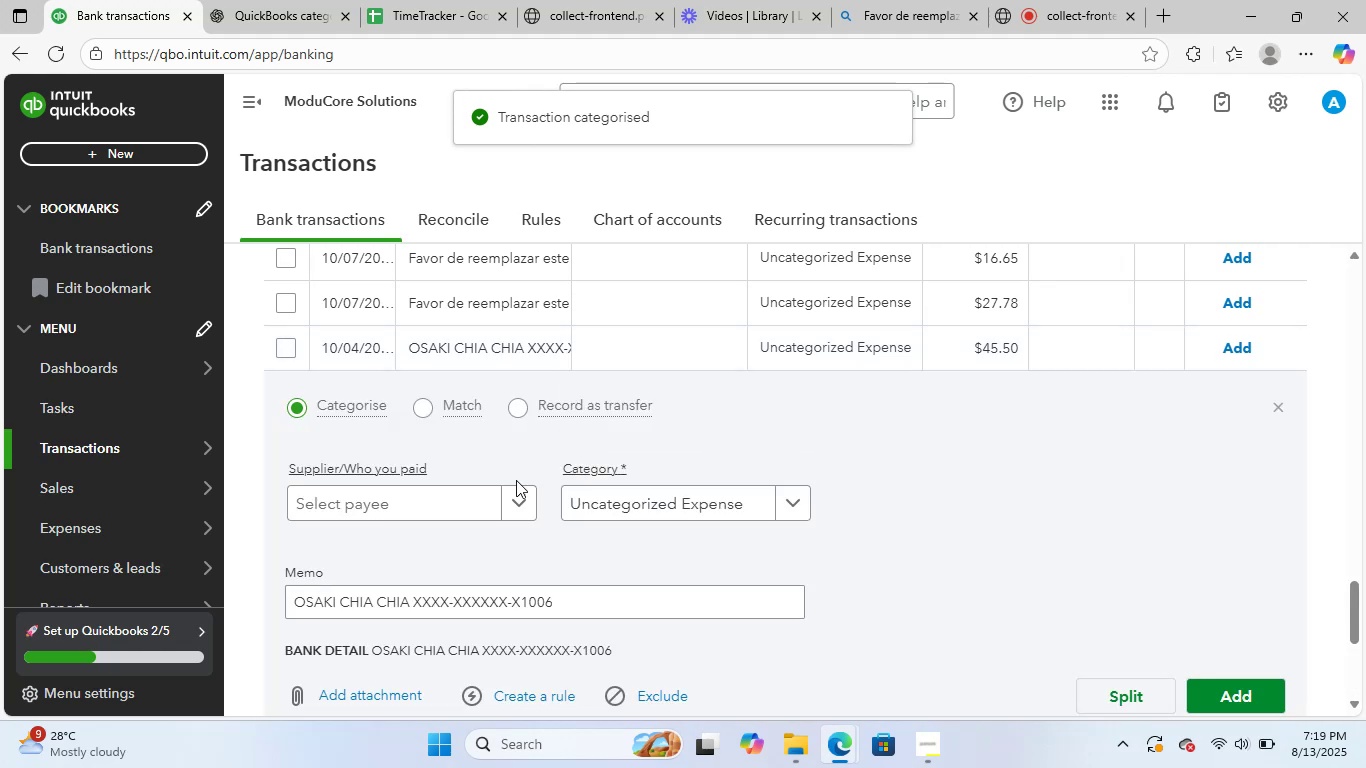 
left_click_drag(start_coordinate=[586, 602], to_coordinate=[253, 585])
 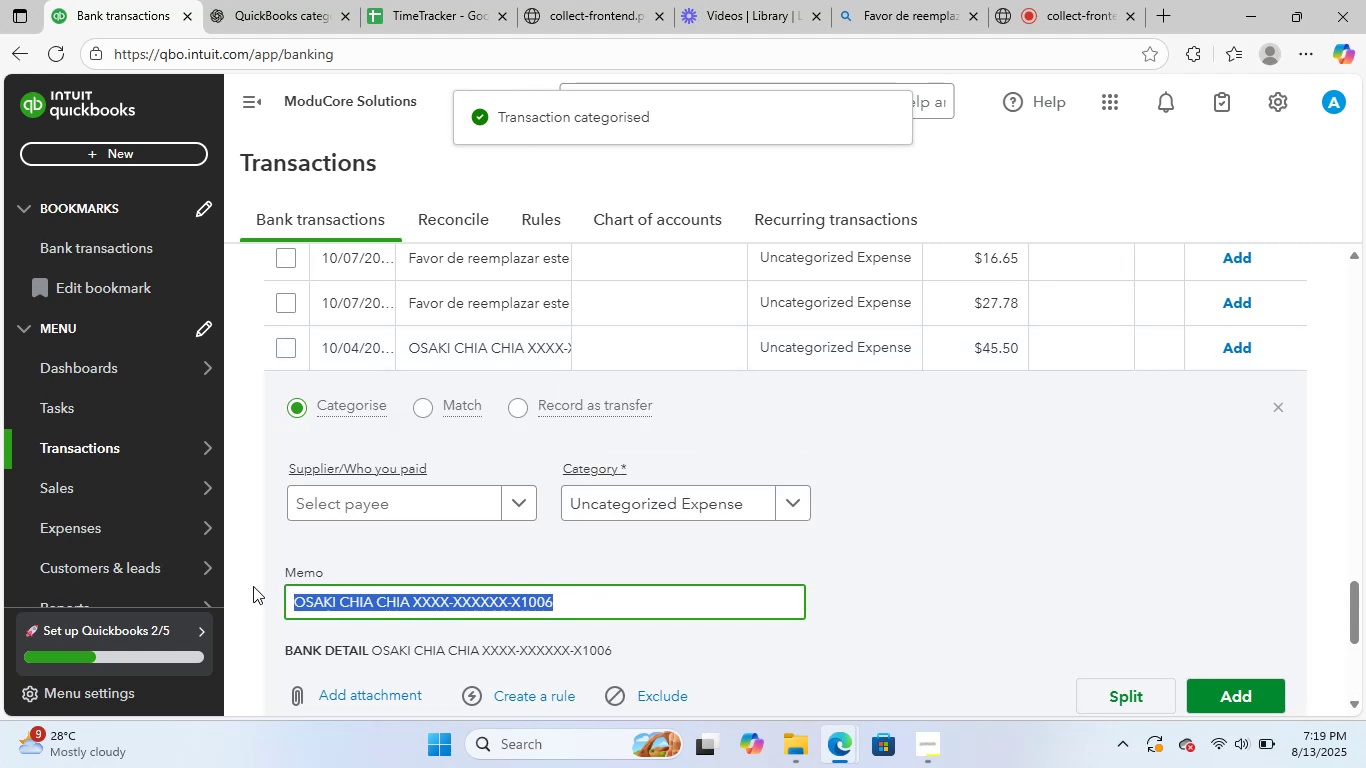 
key(Control+C)
 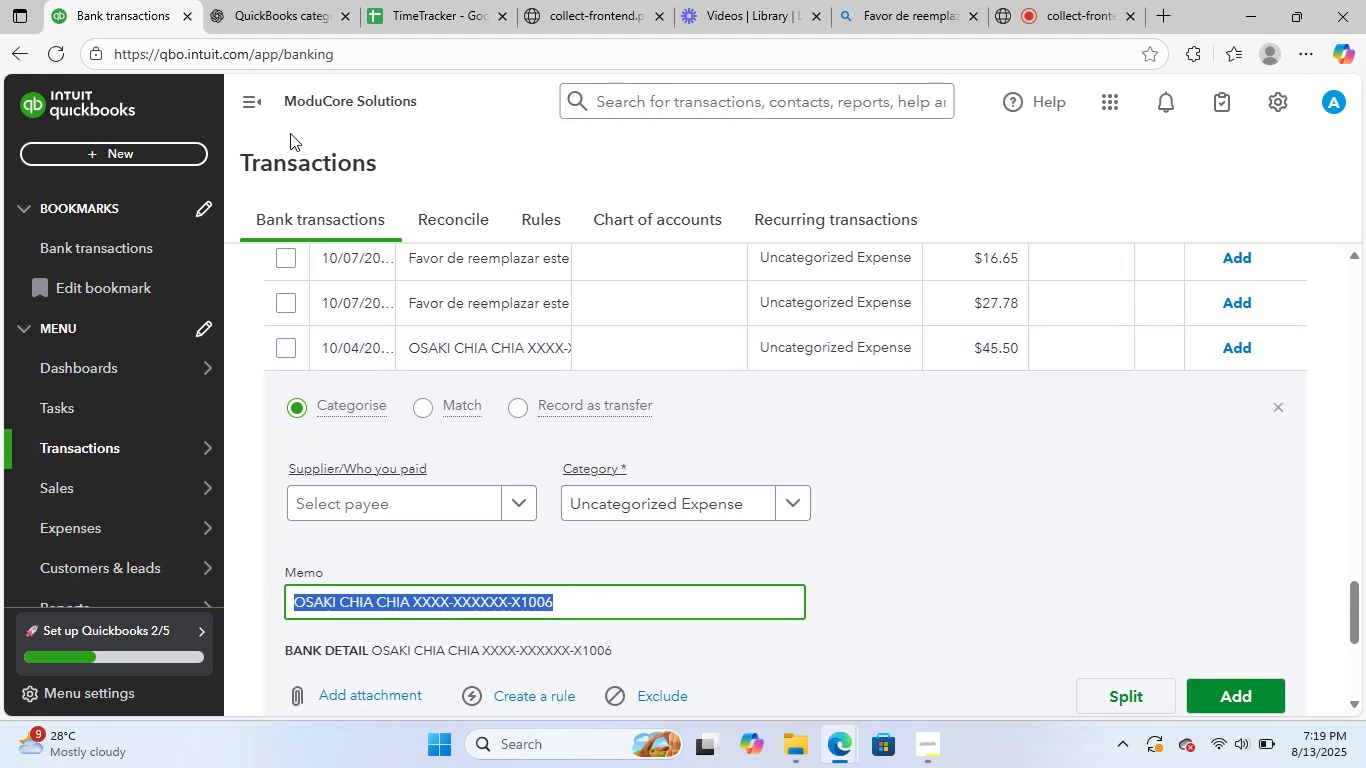 
left_click_drag(start_coordinate=[275, 0], to_coordinate=[280, 8])
 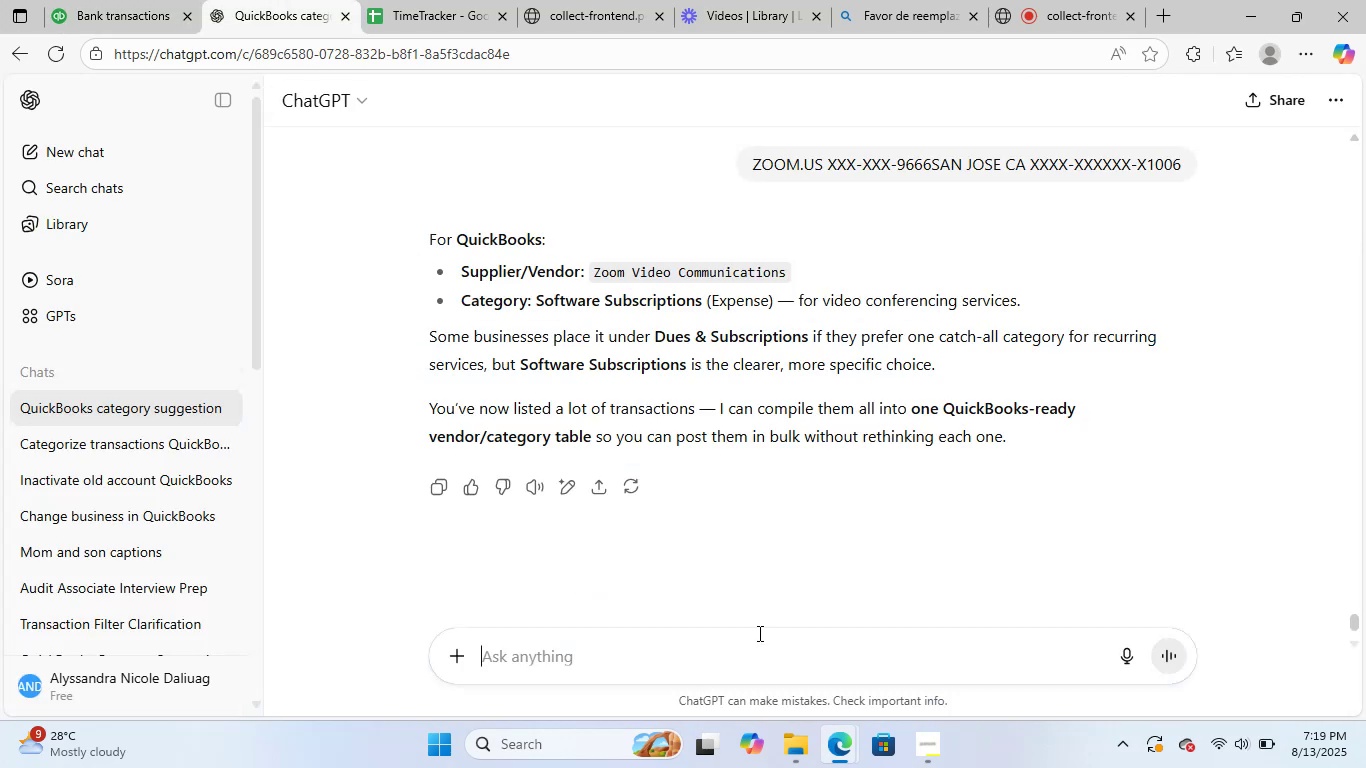 
left_click([755, 650])
 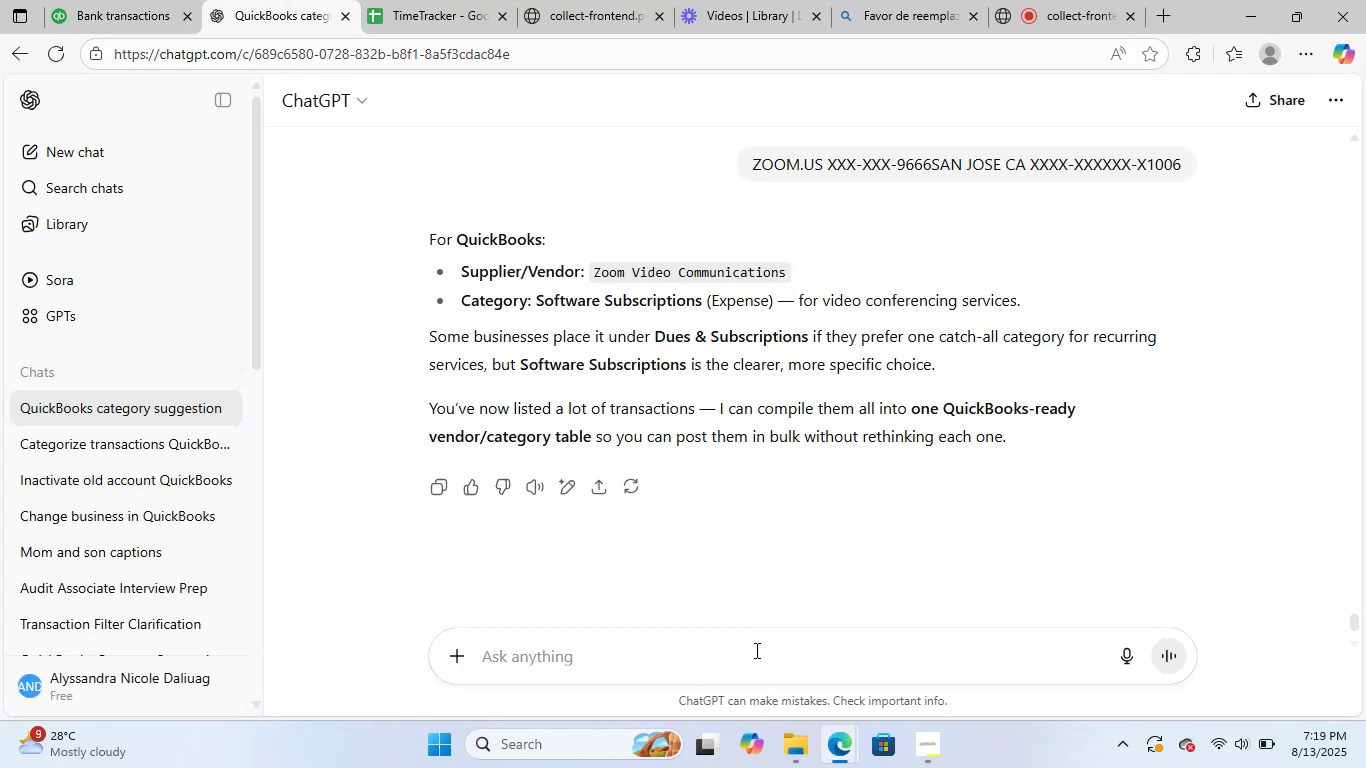 
key(Control+ControlLeft)
 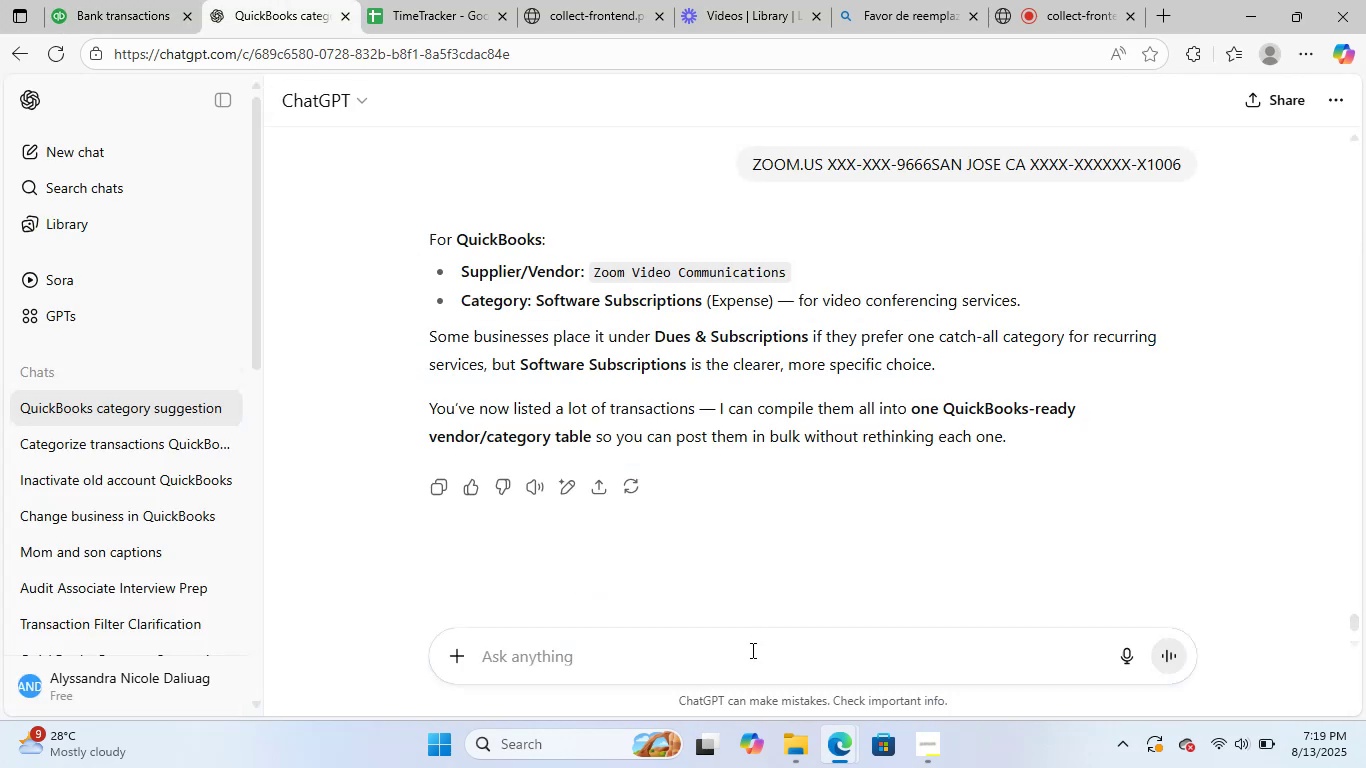 
key(Control+V)
 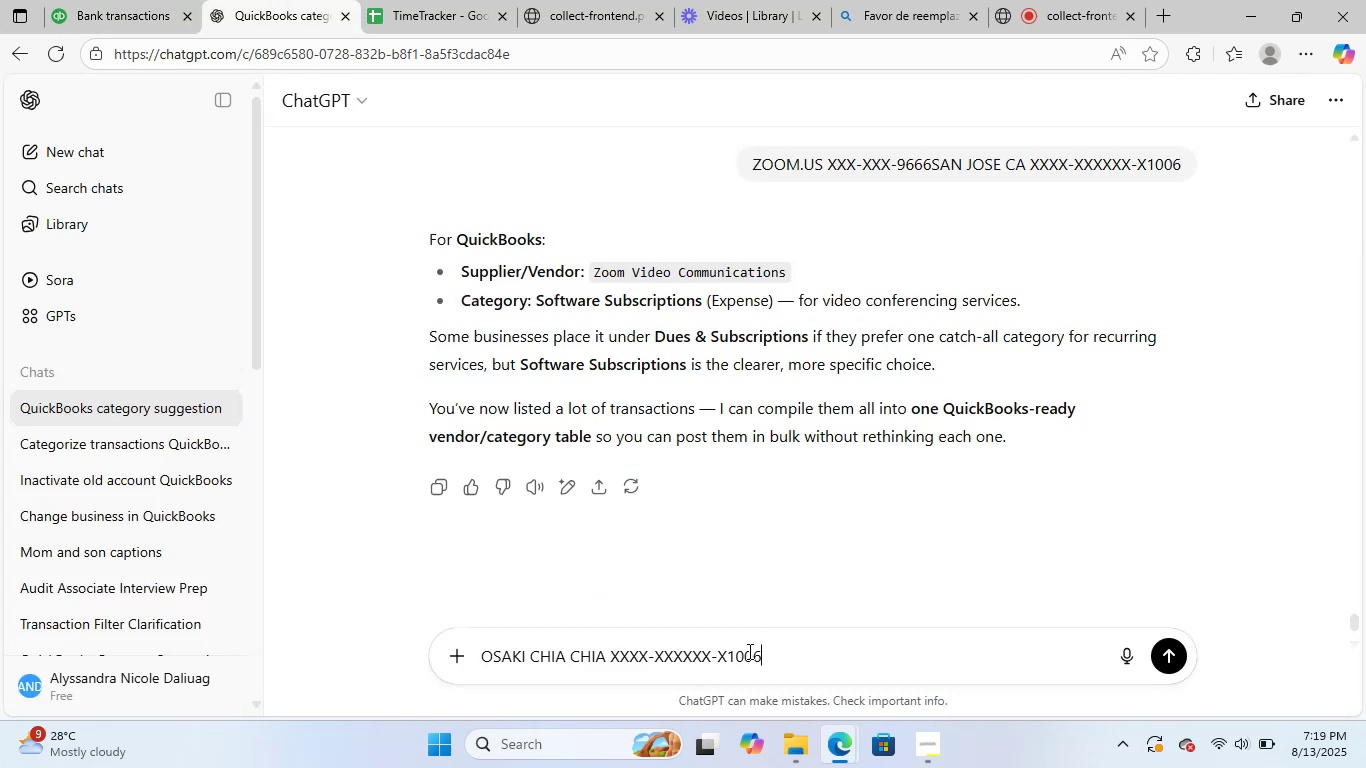 
key(NumpadEnter)
 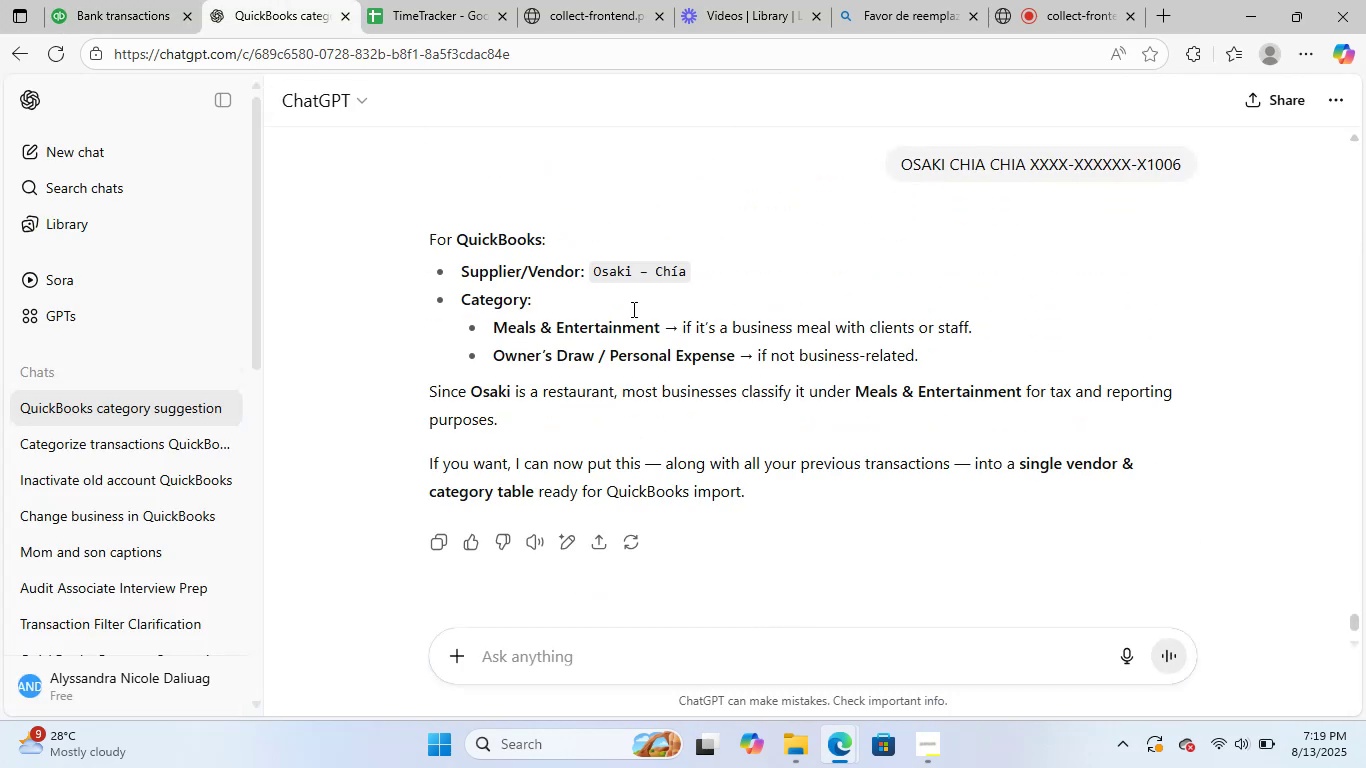 
wait(6.26)
 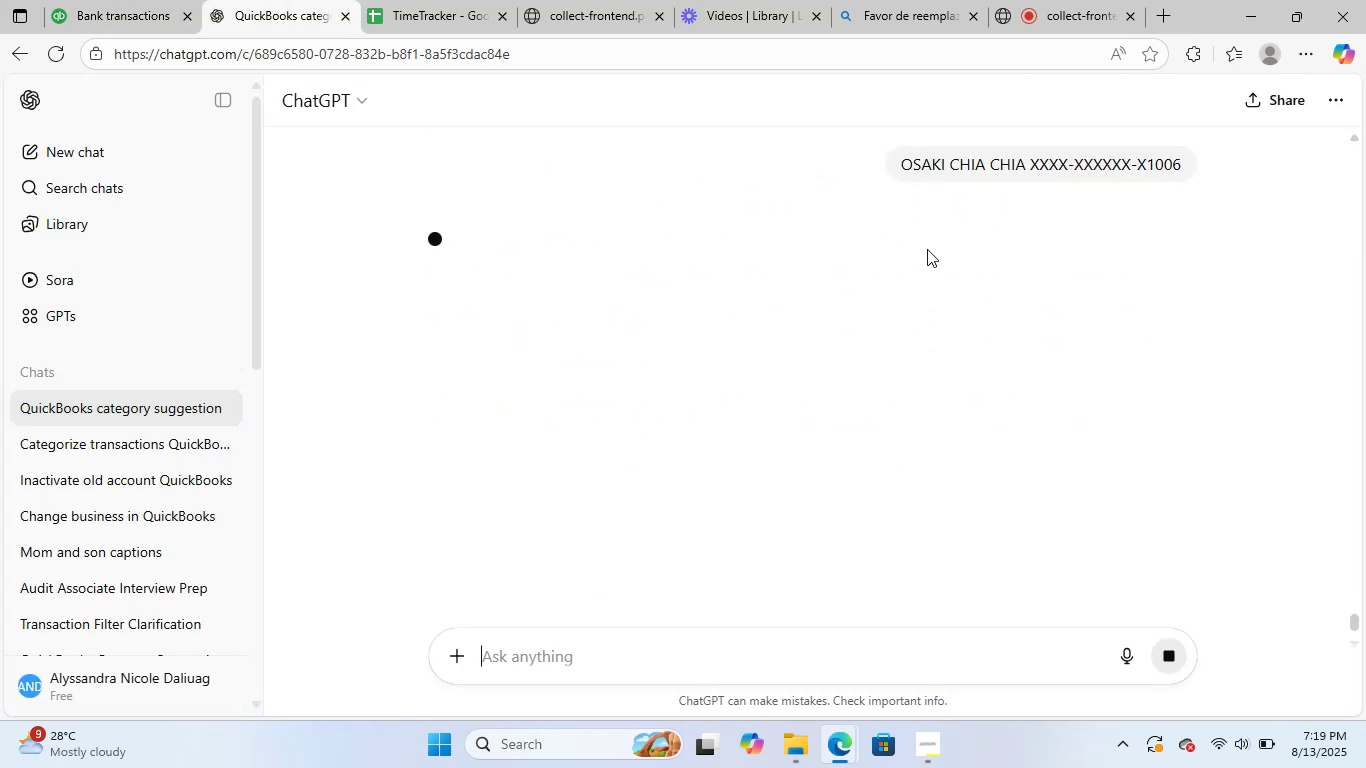 
left_click_drag(start_coordinate=[686, 267], to_coordinate=[596, 278])
 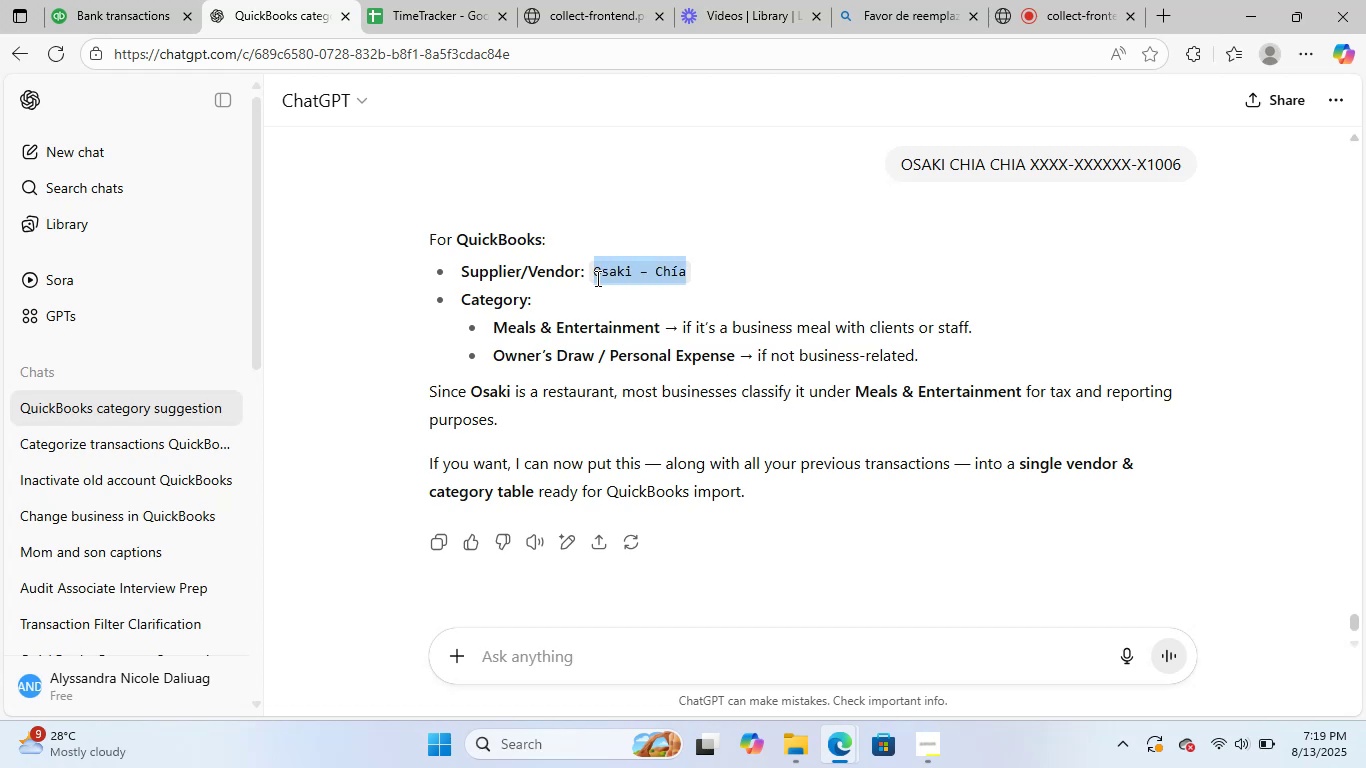 
key(Control+ControlLeft)
 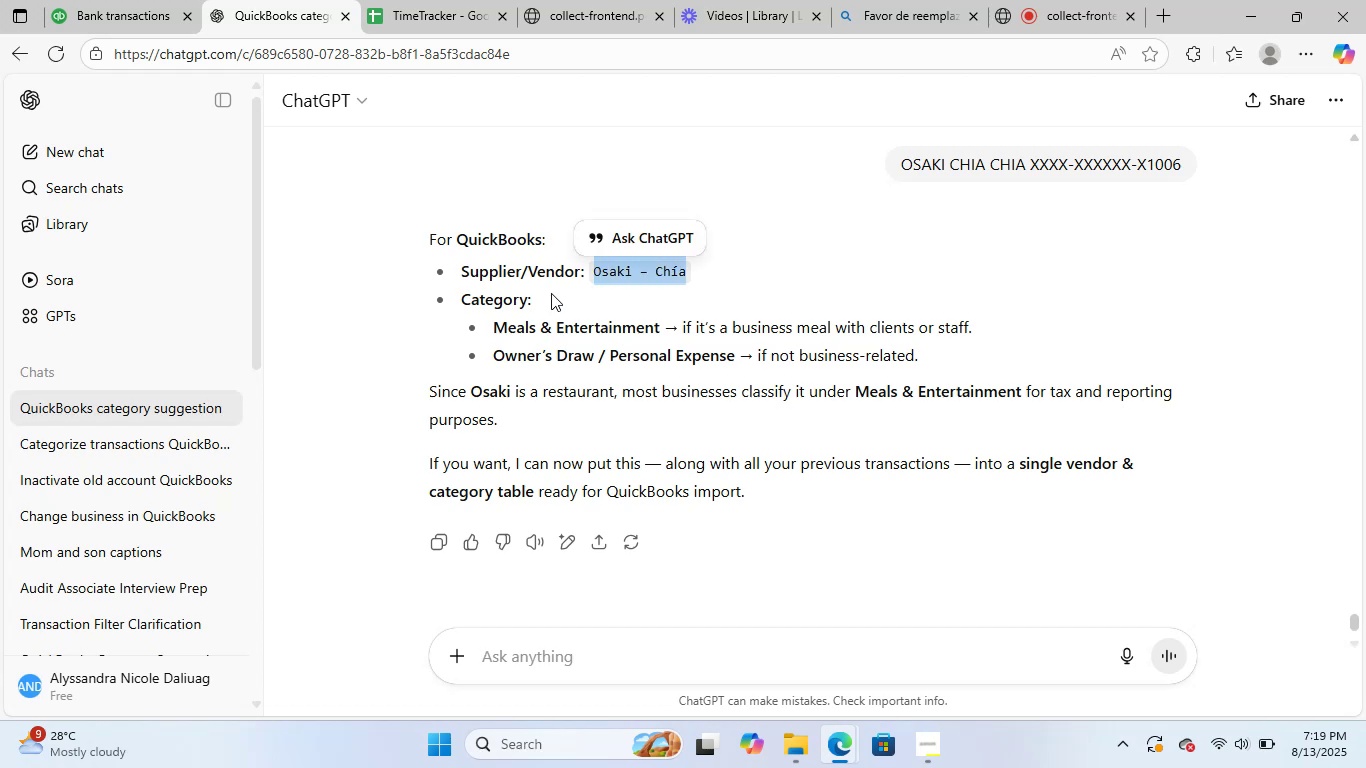 
key(Control+C)
 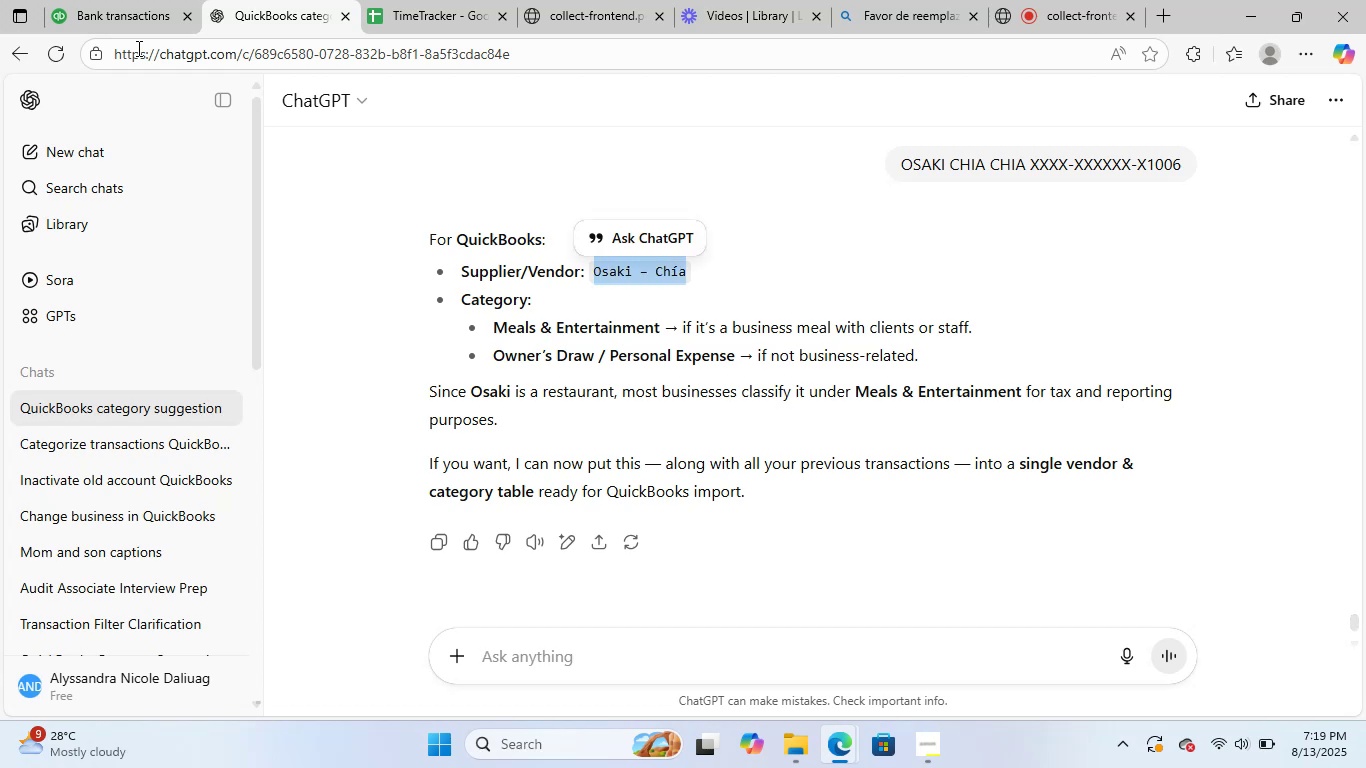 
left_click([123, 7])
 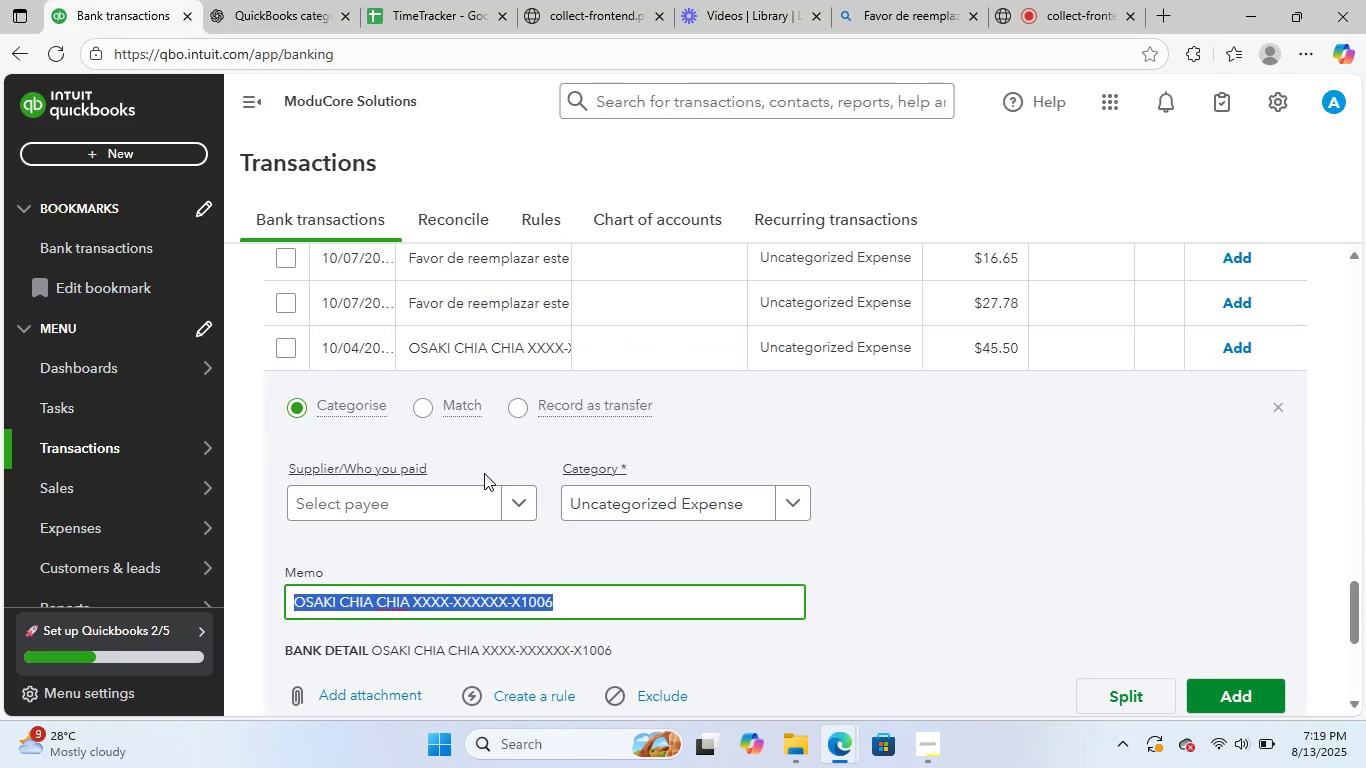 
left_click([459, 491])
 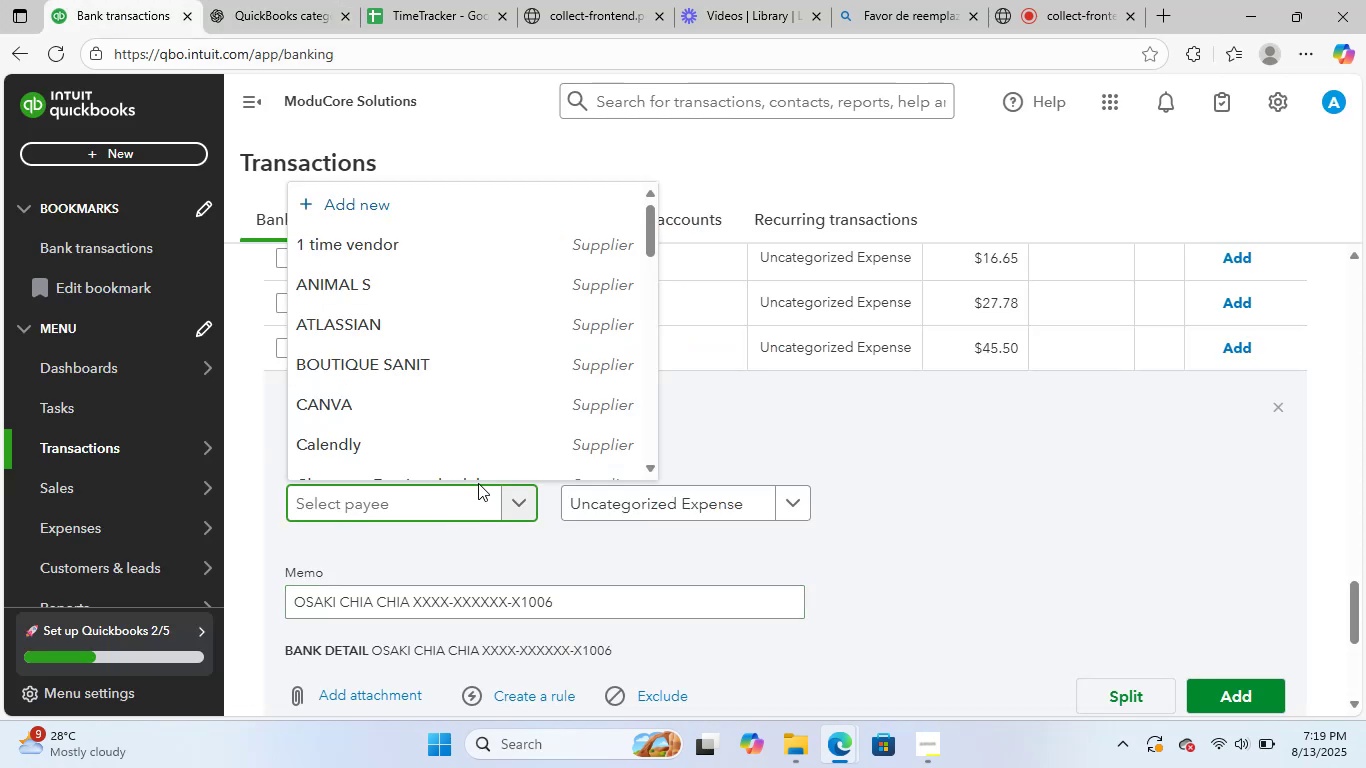 
type(osaki)
 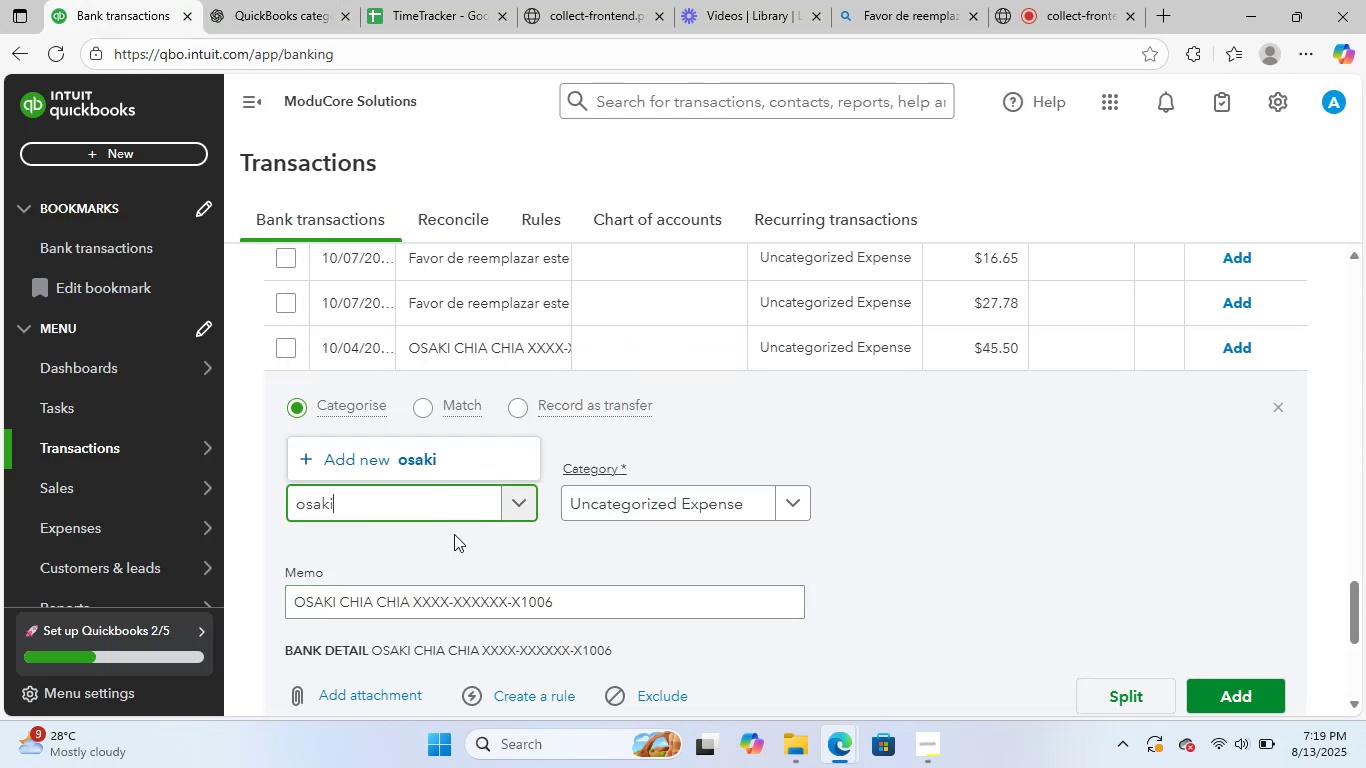 
hold_key(key=Backspace, duration=0.79)
 